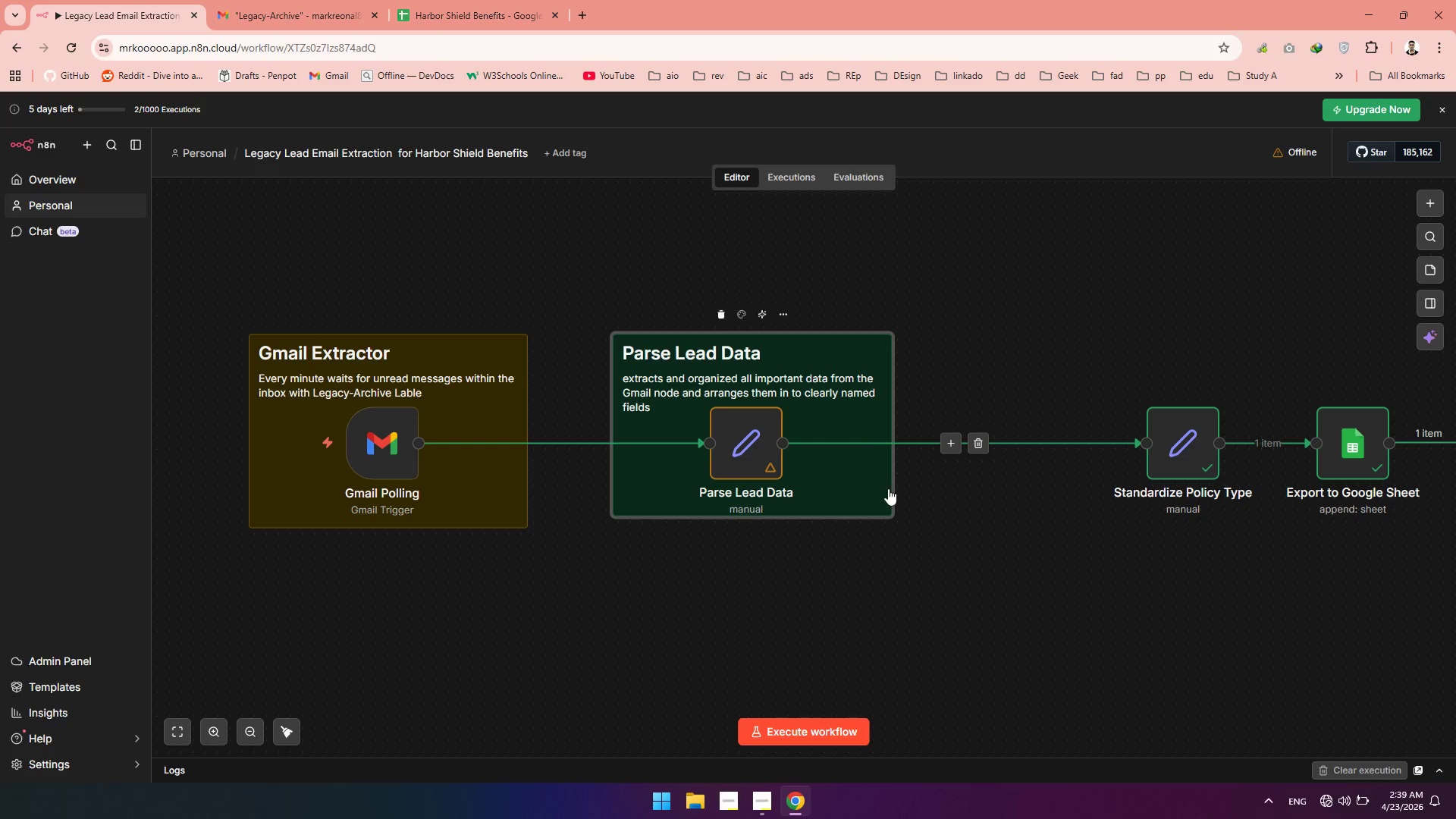 
left_click([279, 718])
 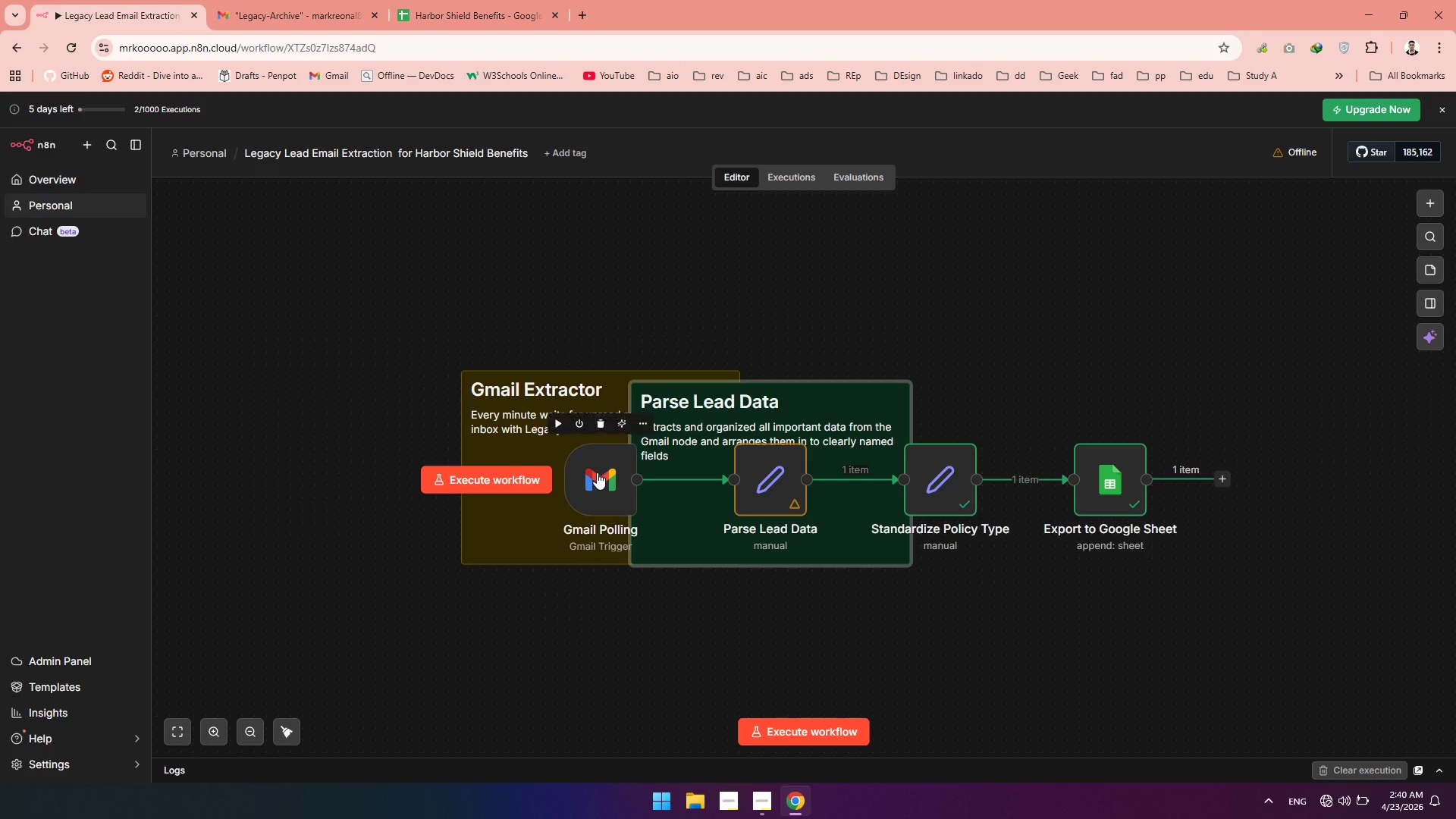 
left_click_drag(start_coordinate=[597, 472], to_coordinate=[560, 470])
 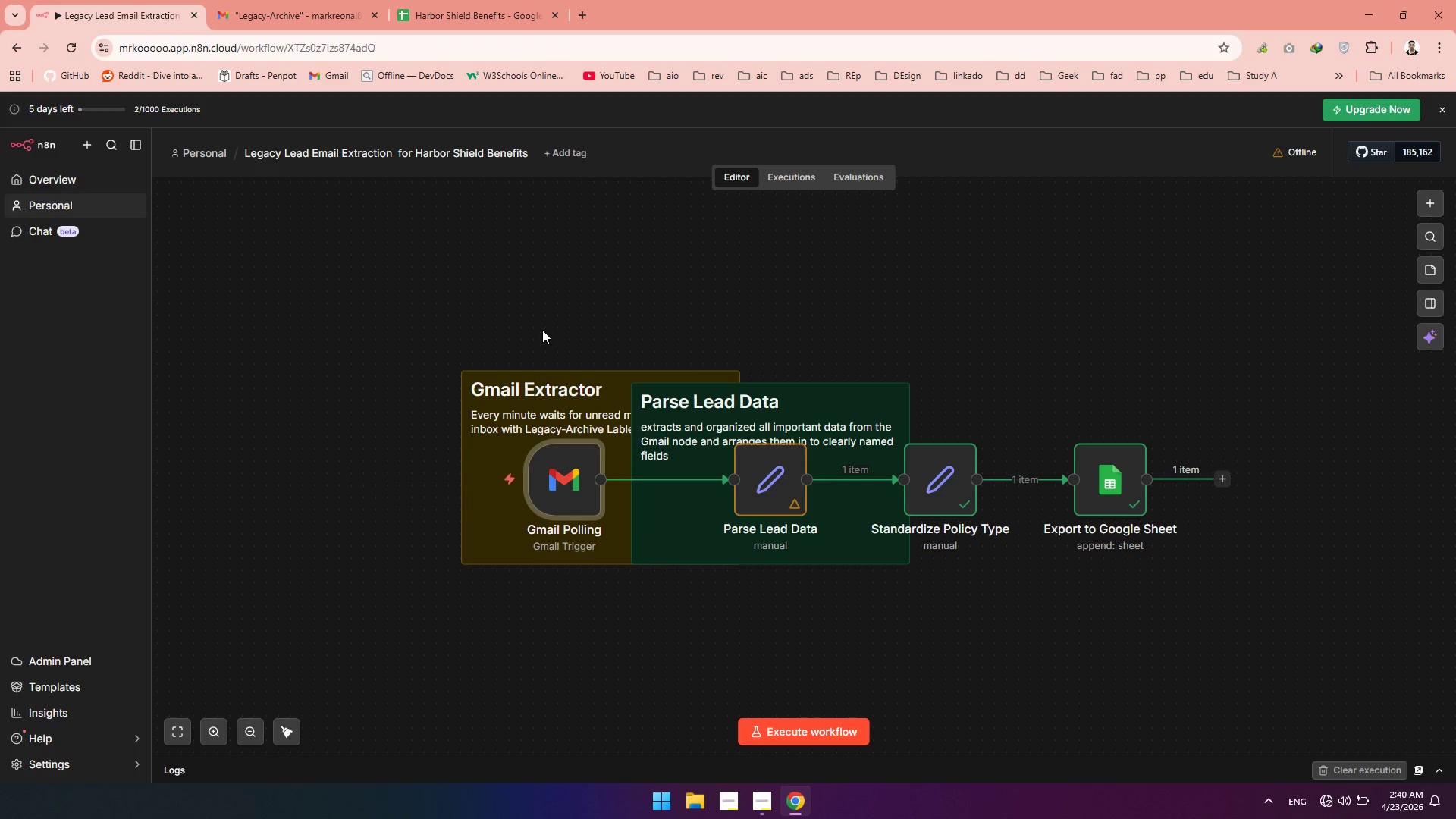 
left_click_drag(start_coordinate=[542, 330], to_coordinate=[580, 602])
 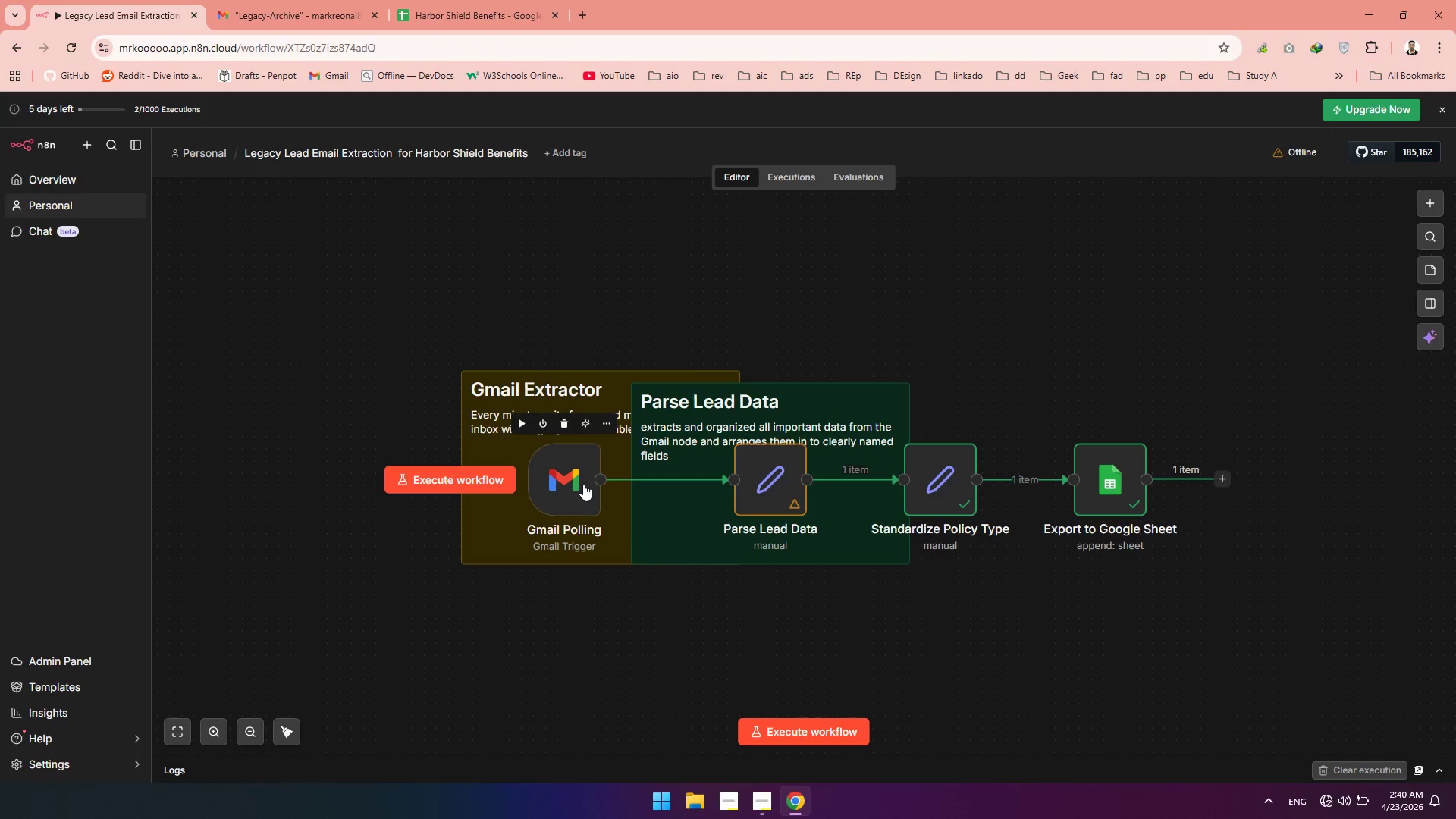 
left_click_drag(start_coordinate=[583, 484], to_coordinate=[588, 481])
 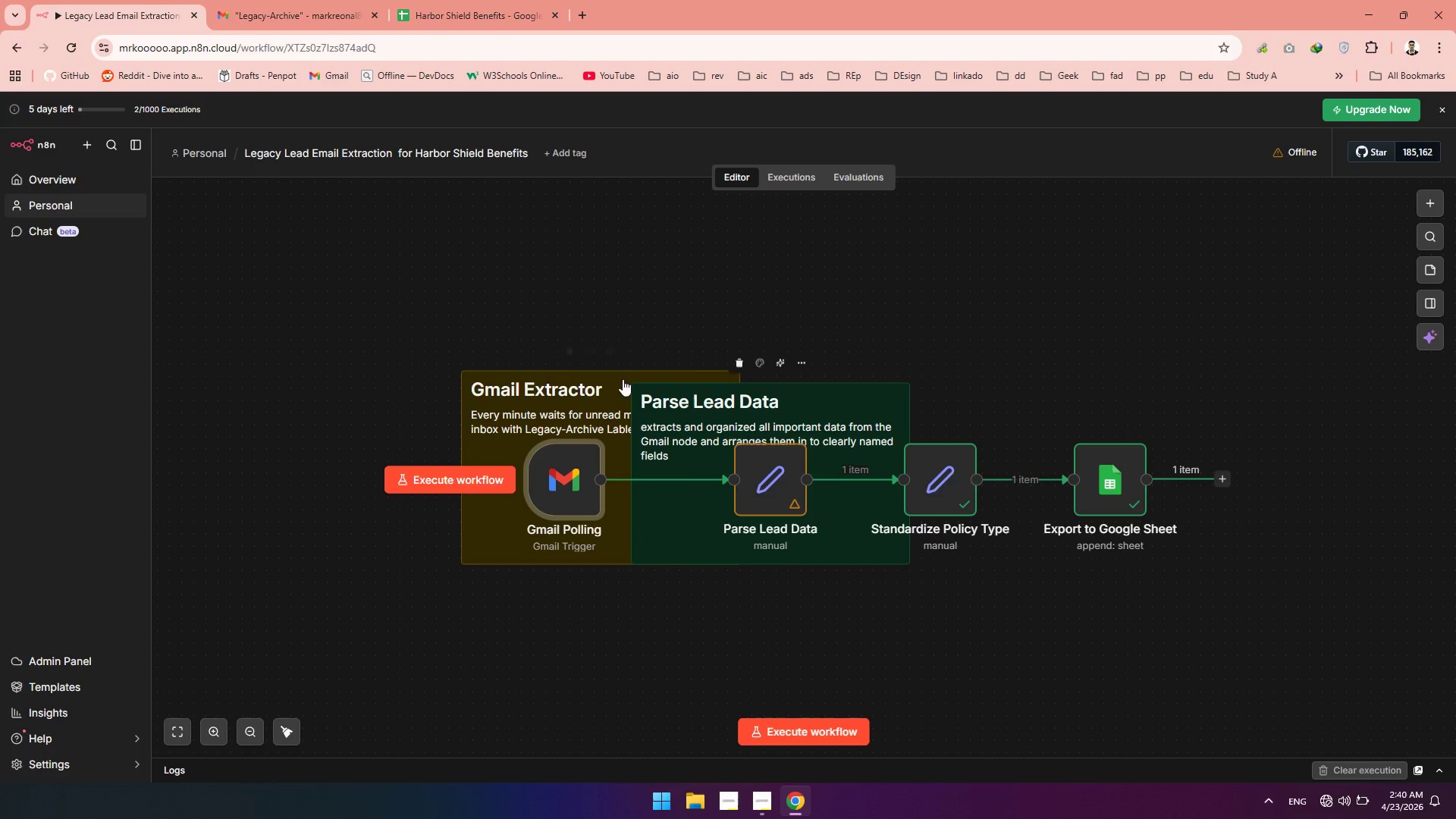 
left_click_drag(start_coordinate=[614, 388], to_coordinate=[362, 386])
 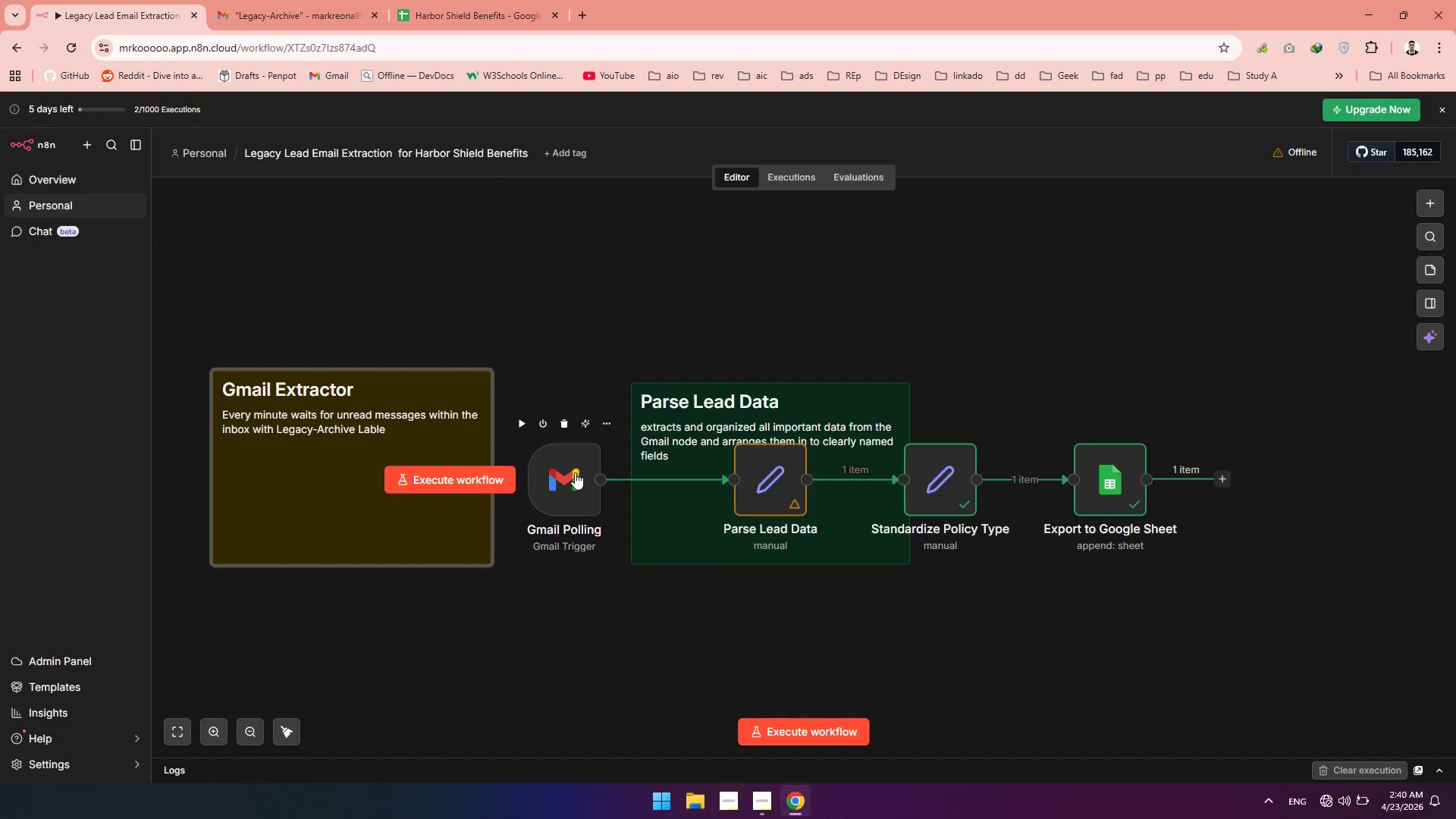 
left_click_drag(start_coordinate=[575, 472], to_coordinate=[332, 471])
 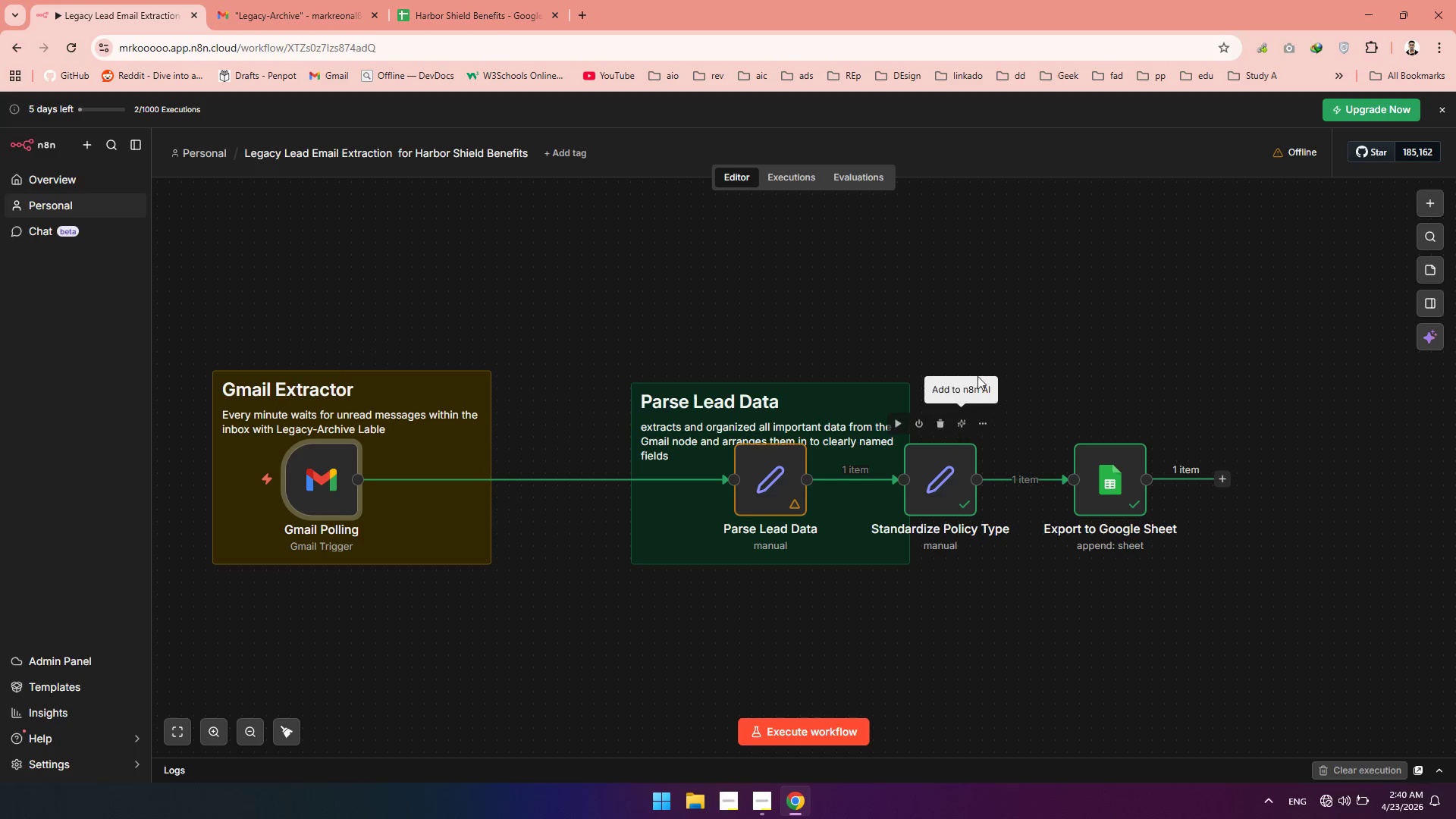 
left_click_drag(start_coordinate=[1219, 394], to_coordinate=[900, 537])
 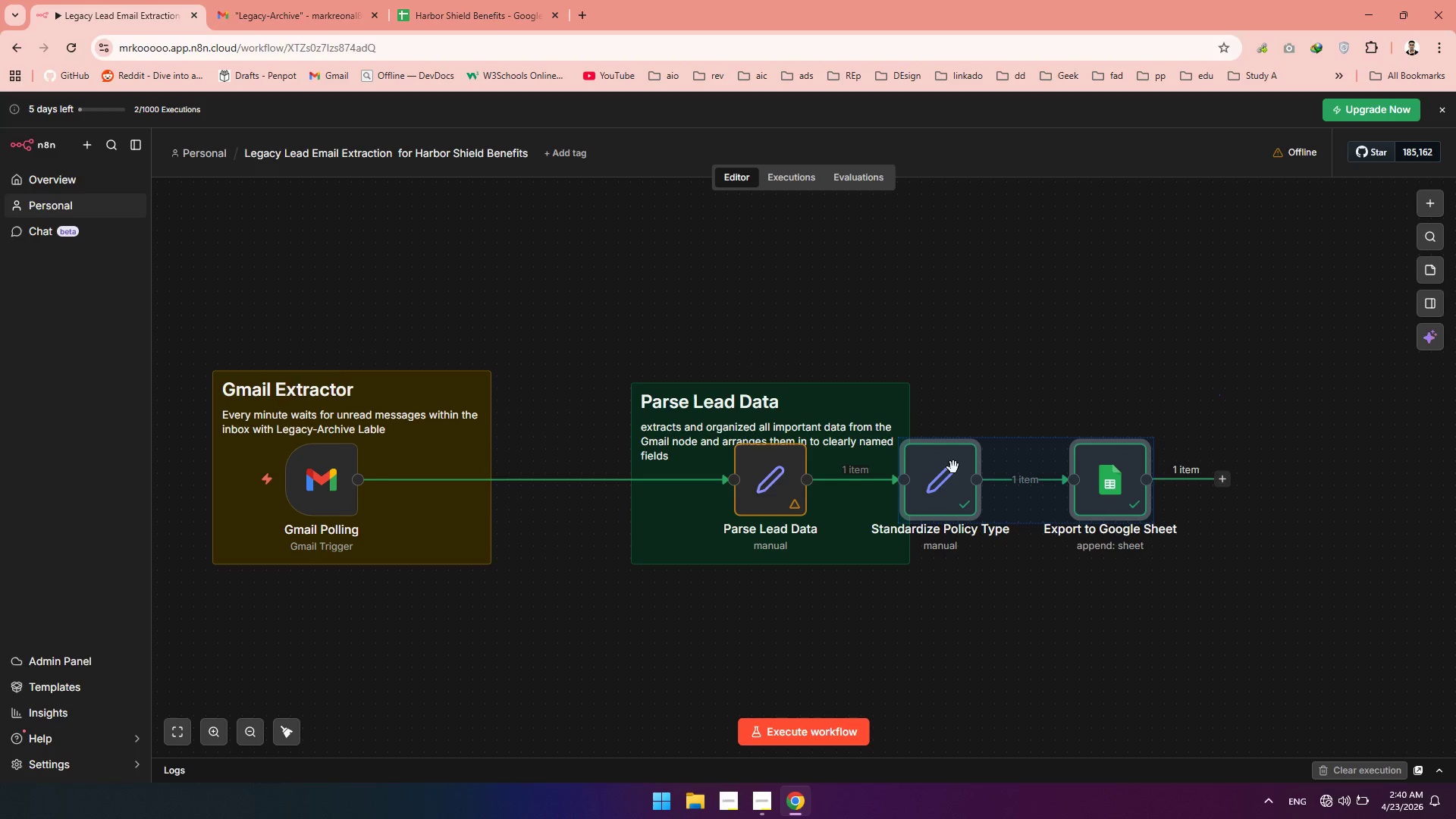 
left_click_drag(start_coordinate=[953, 467], to_coordinate=[1135, 468])
 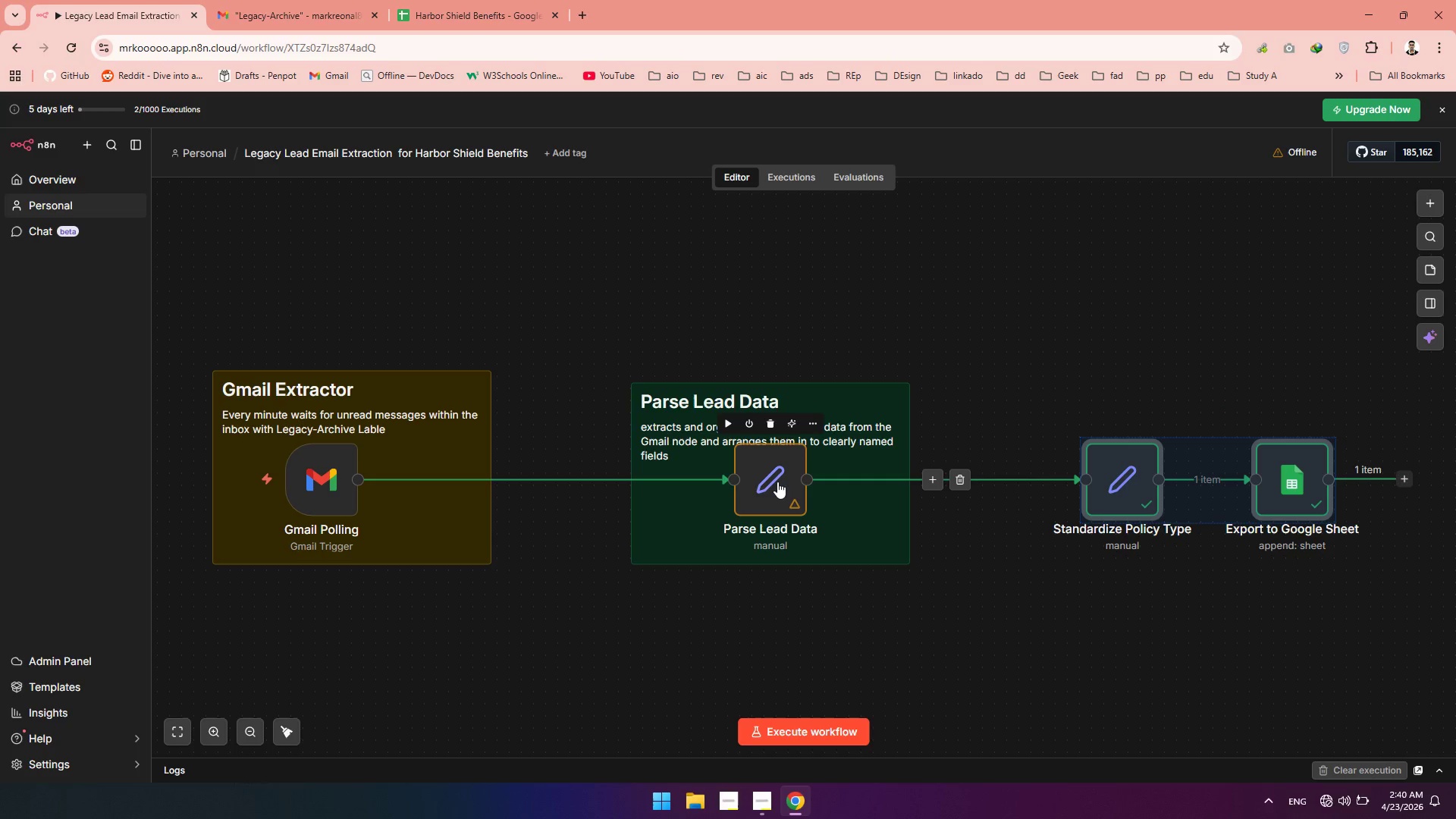 
left_click_drag(start_coordinate=[777, 482], to_coordinate=[781, 497])
 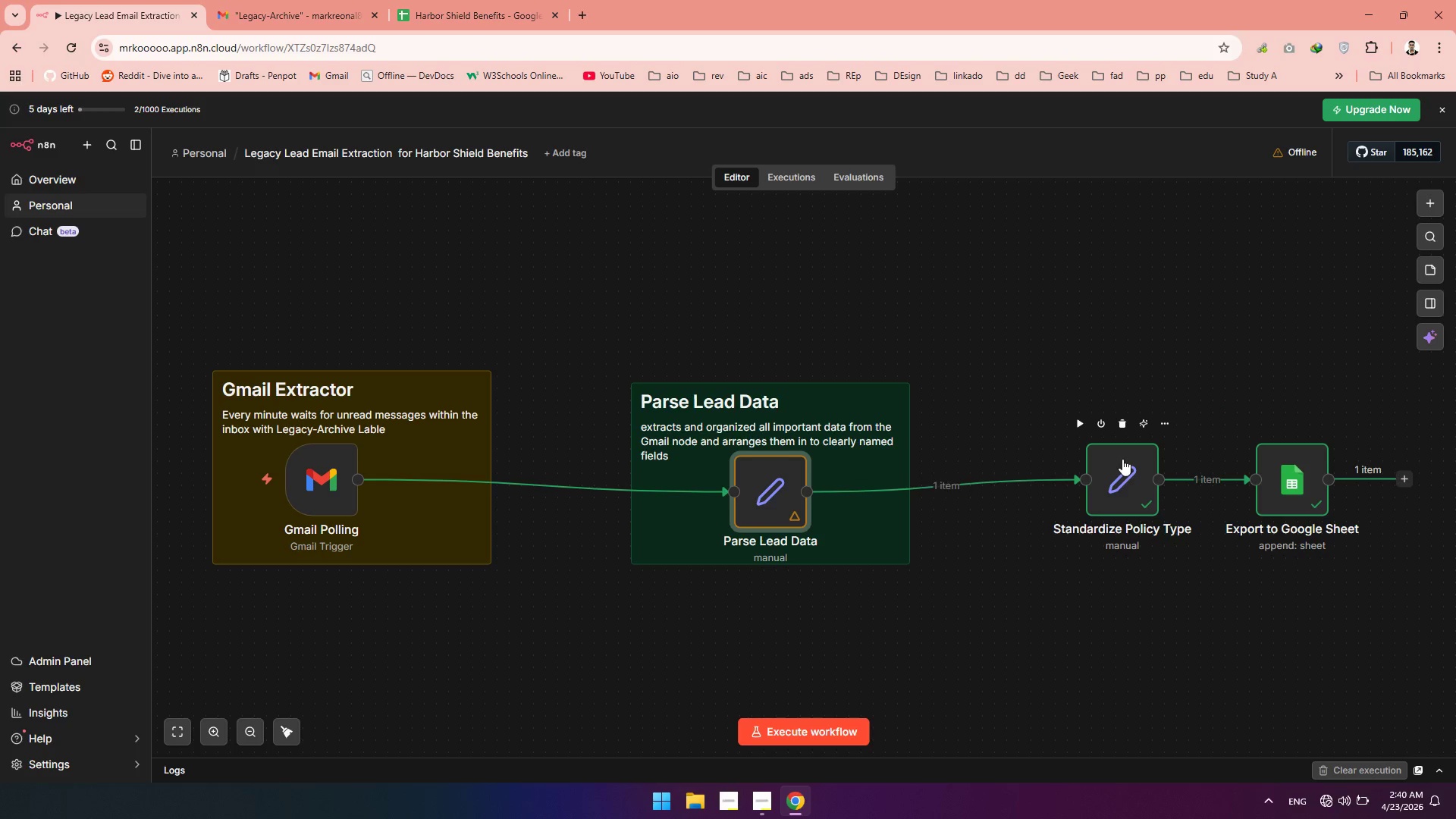 
wait(6.14)
 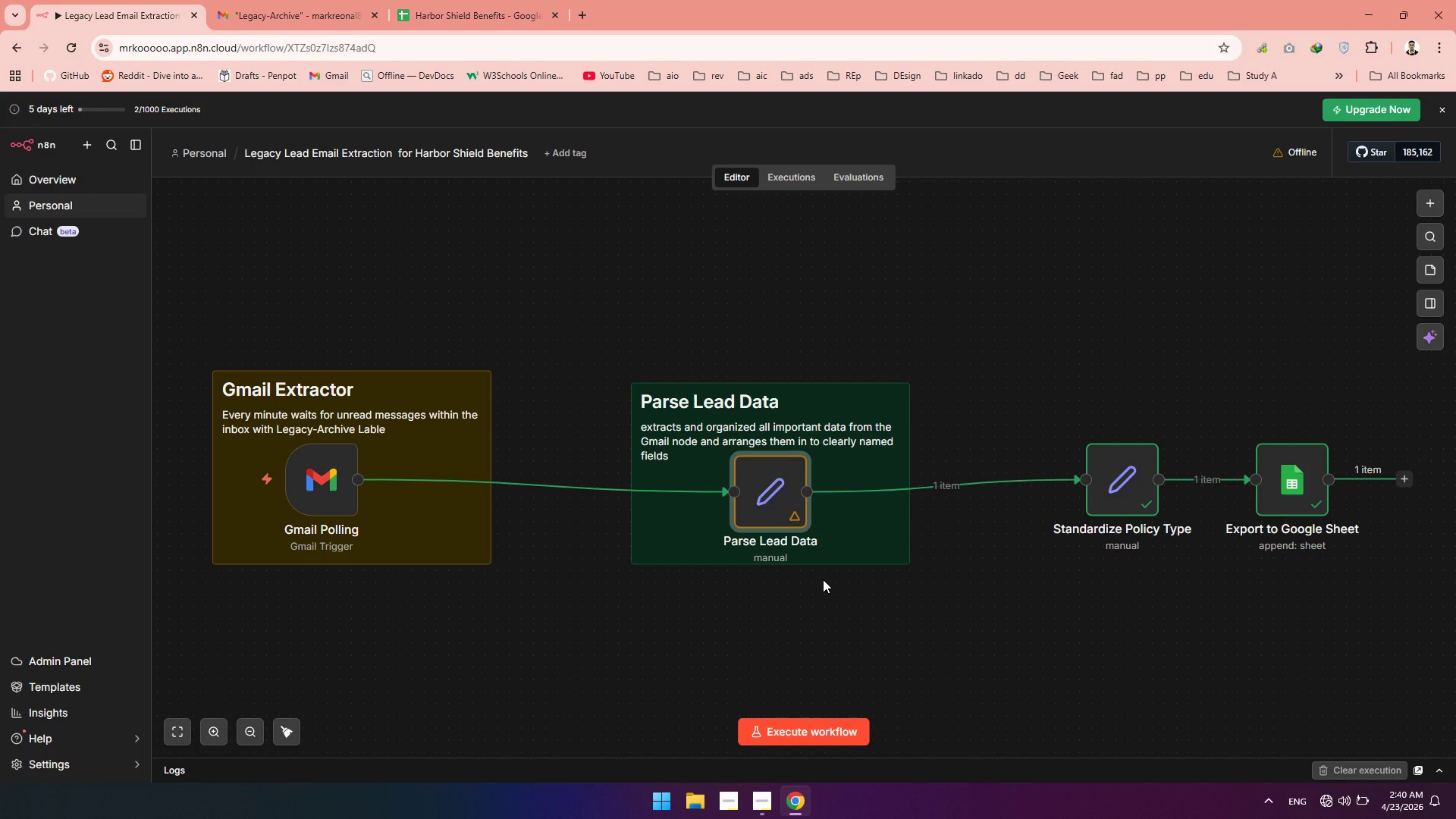 
left_click_drag(start_coordinate=[748, 309], to_coordinate=[925, 597])
 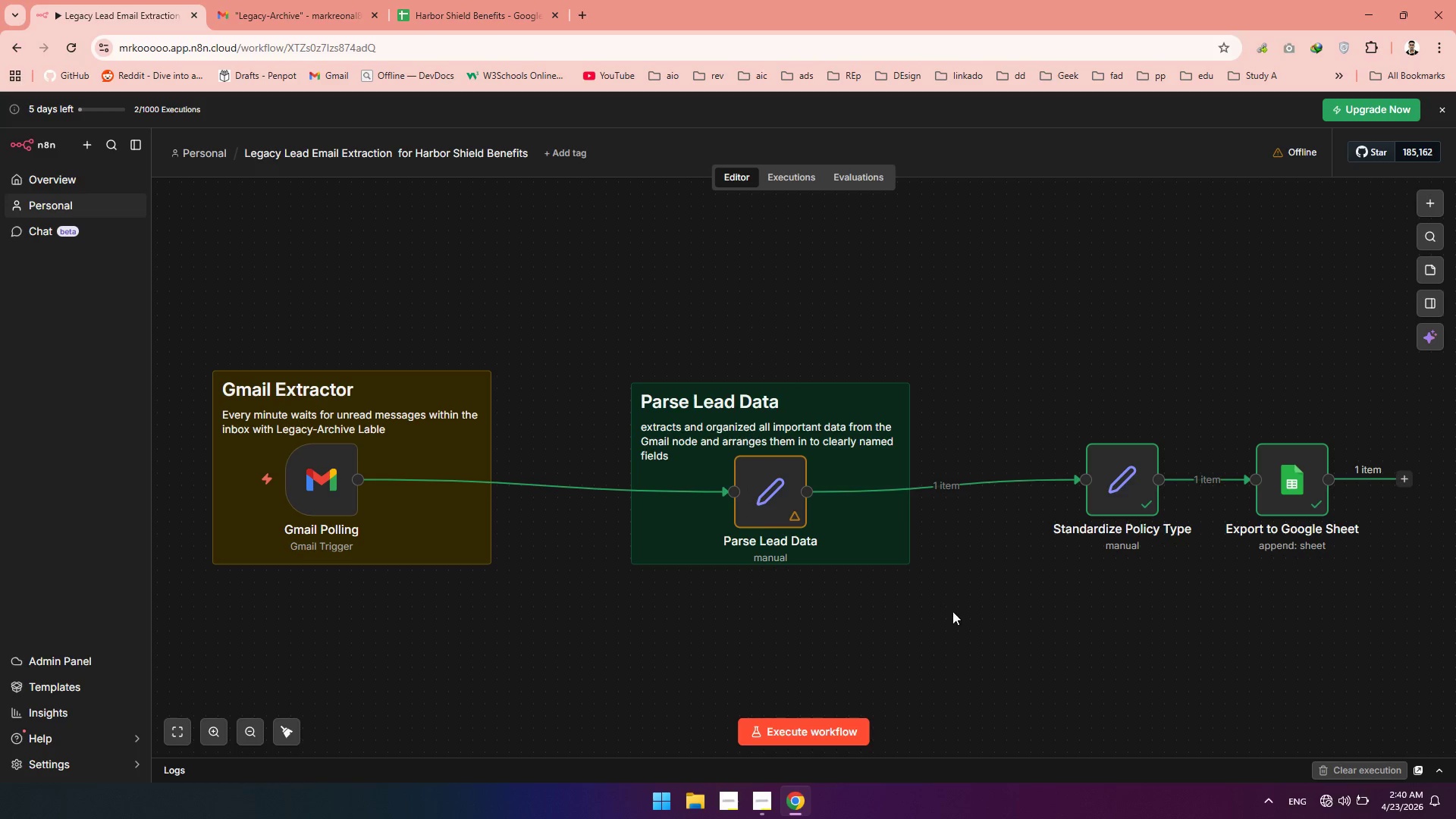 
left_click_drag(start_coordinate=[952, 611], to_coordinate=[603, 349])
 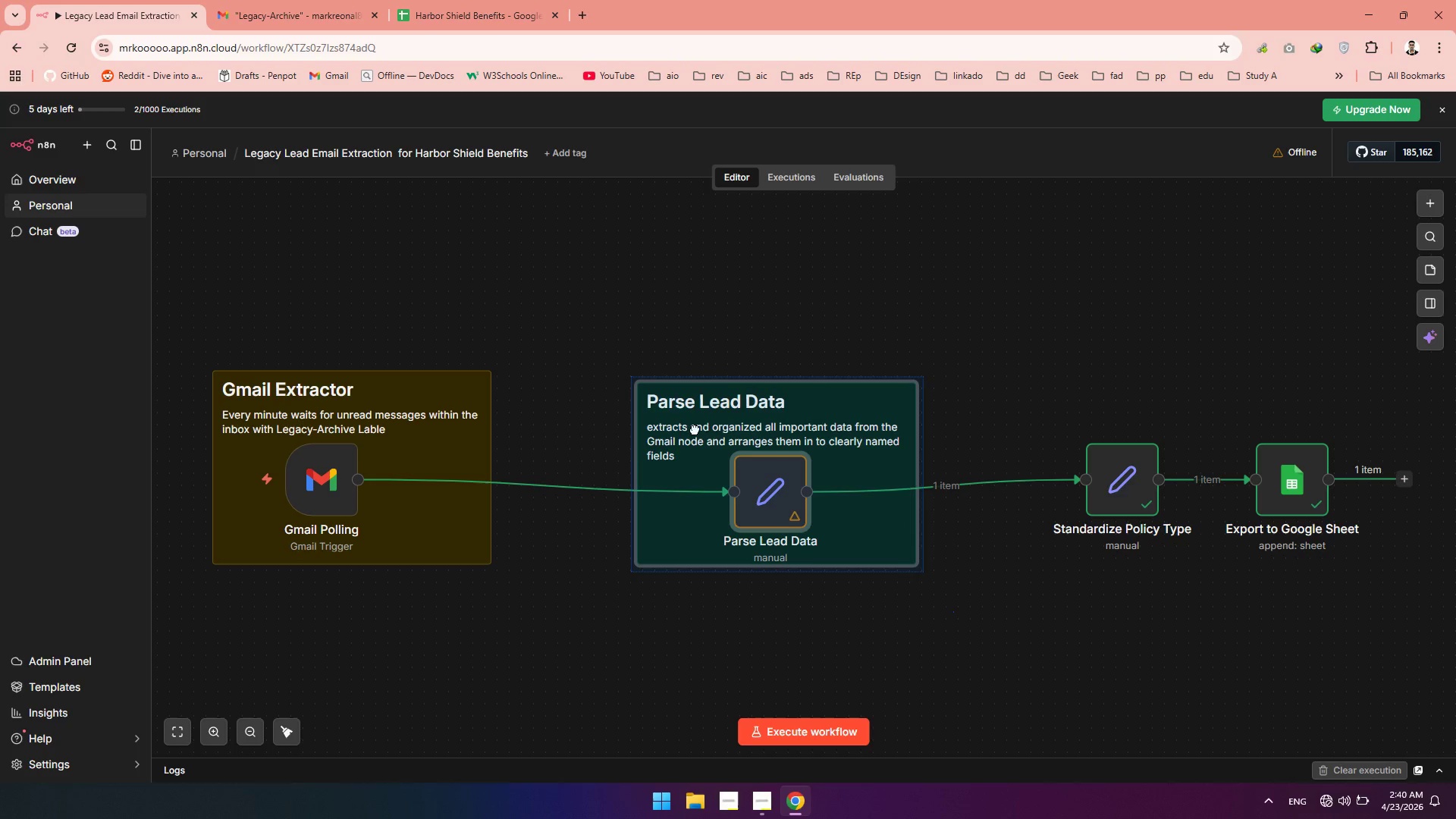 
left_click_drag(start_coordinate=[695, 428], to_coordinate=[610, 411])
 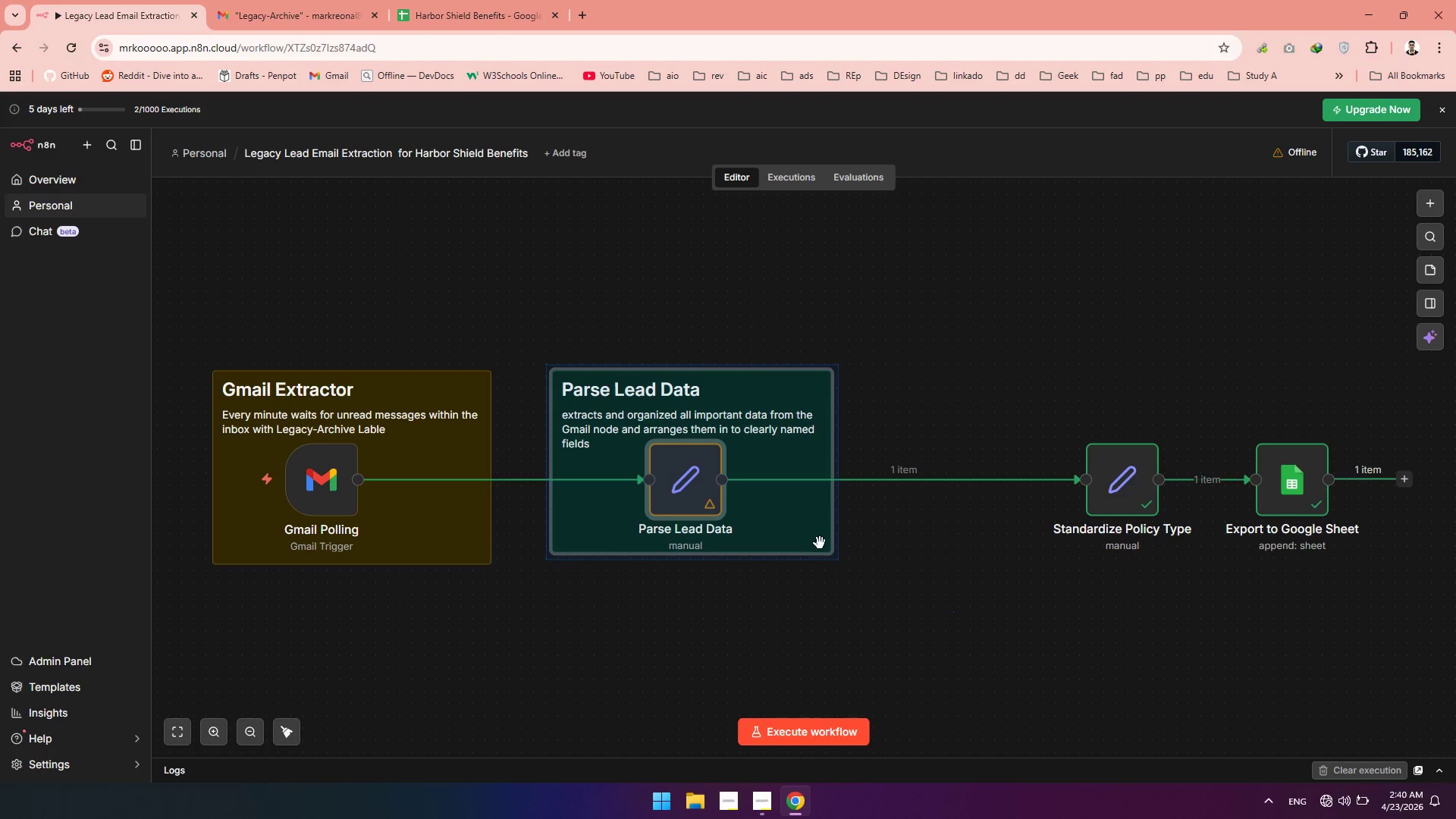 
left_click([952, 577])
 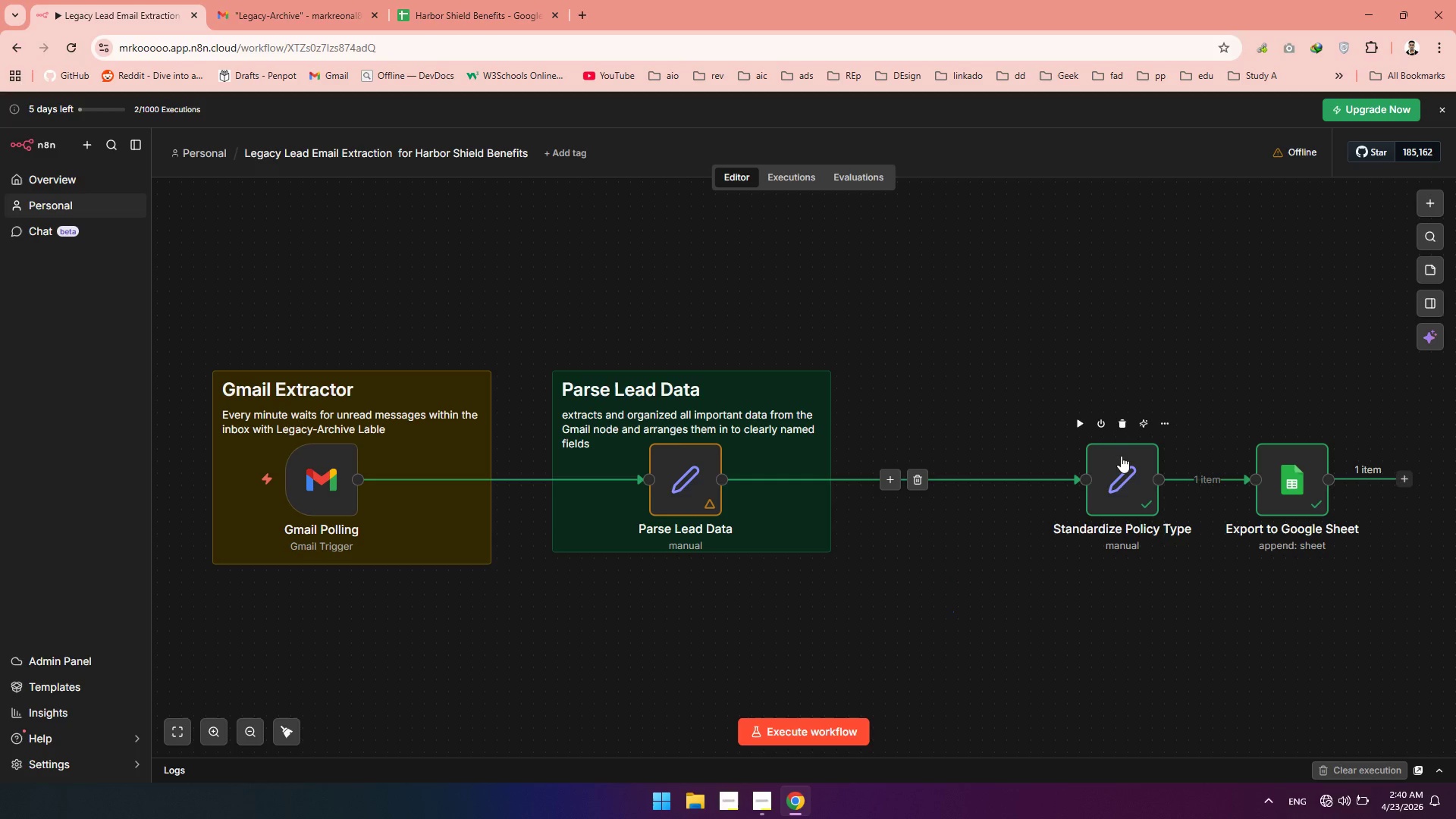 
left_click_drag(start_coordinate=[1121, 456], to_coordinate=[1015, 460])
 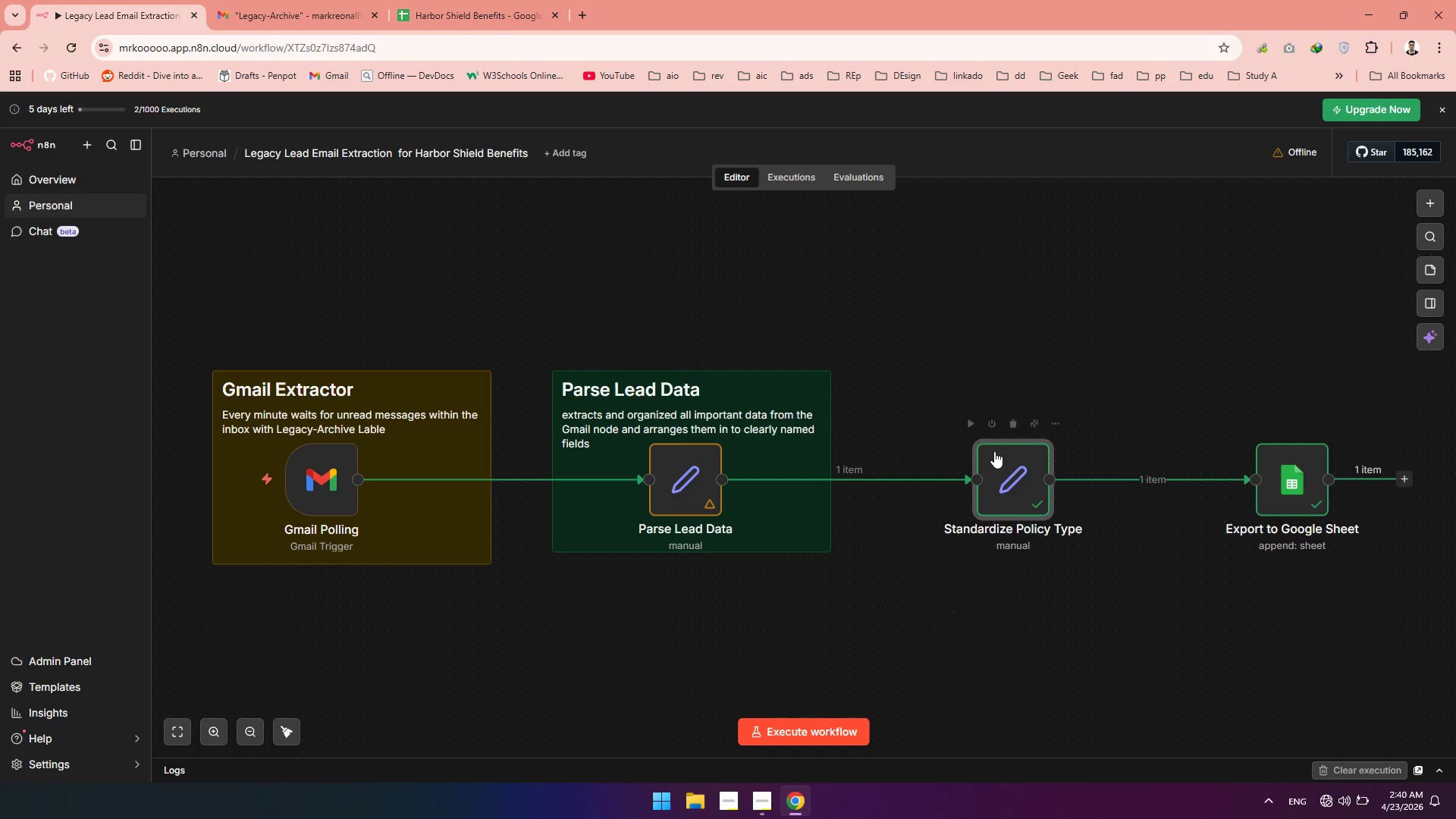 
wait(9.27)
 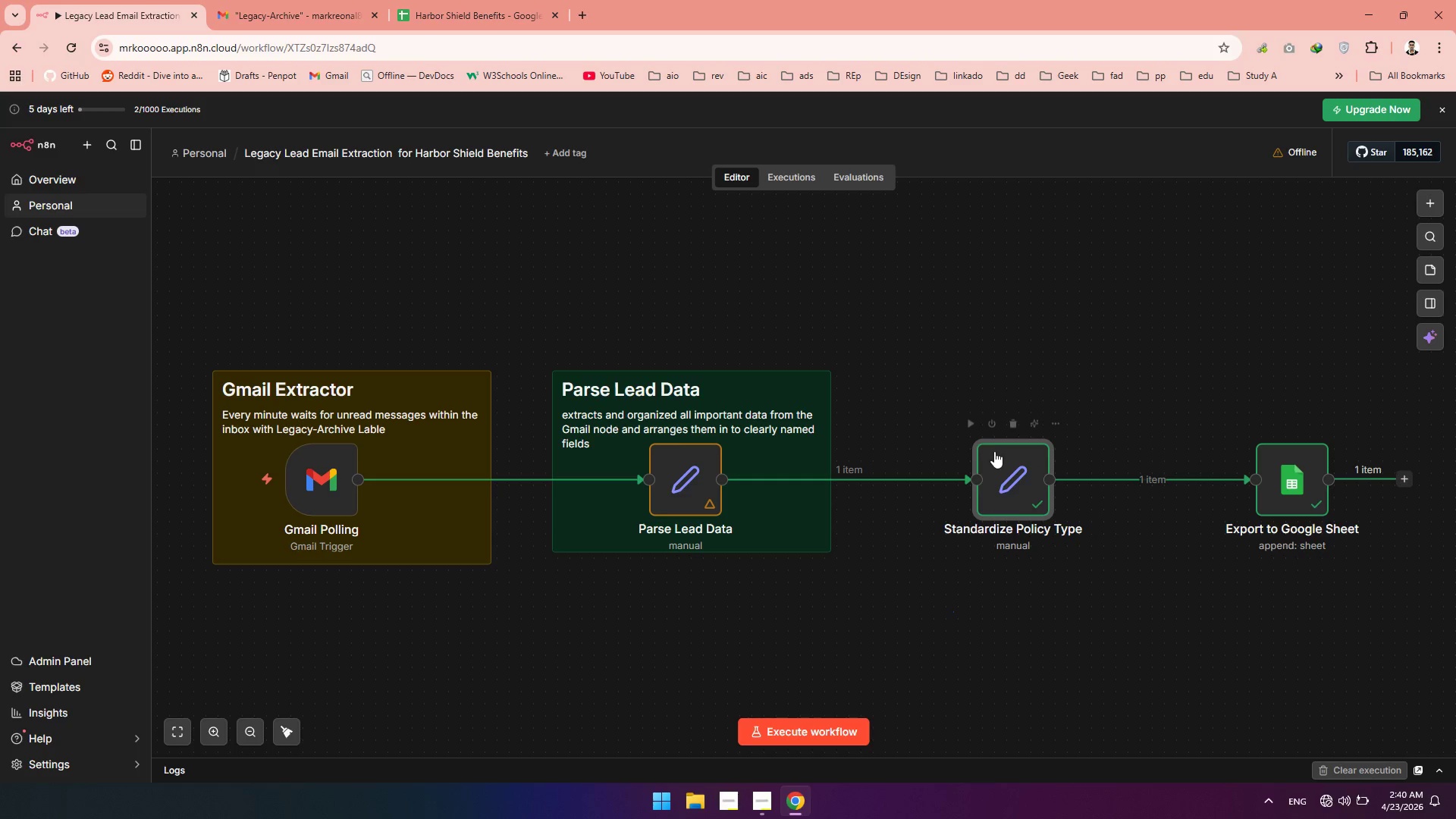 
left_click_drag(start_coordinate=[1429, 269], to_coordinate=[1197, 318])
 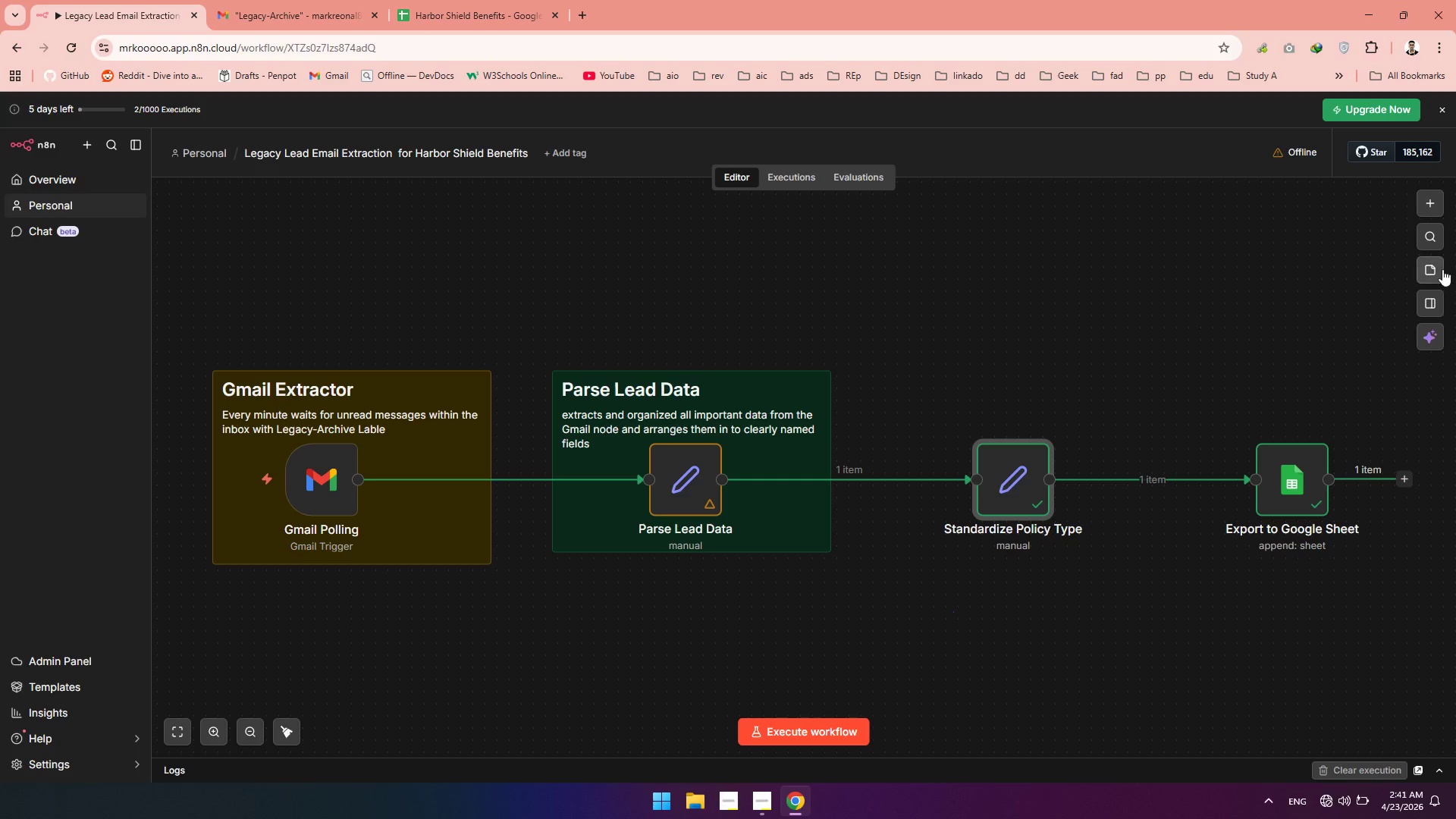 
left_click([1434, 269])
 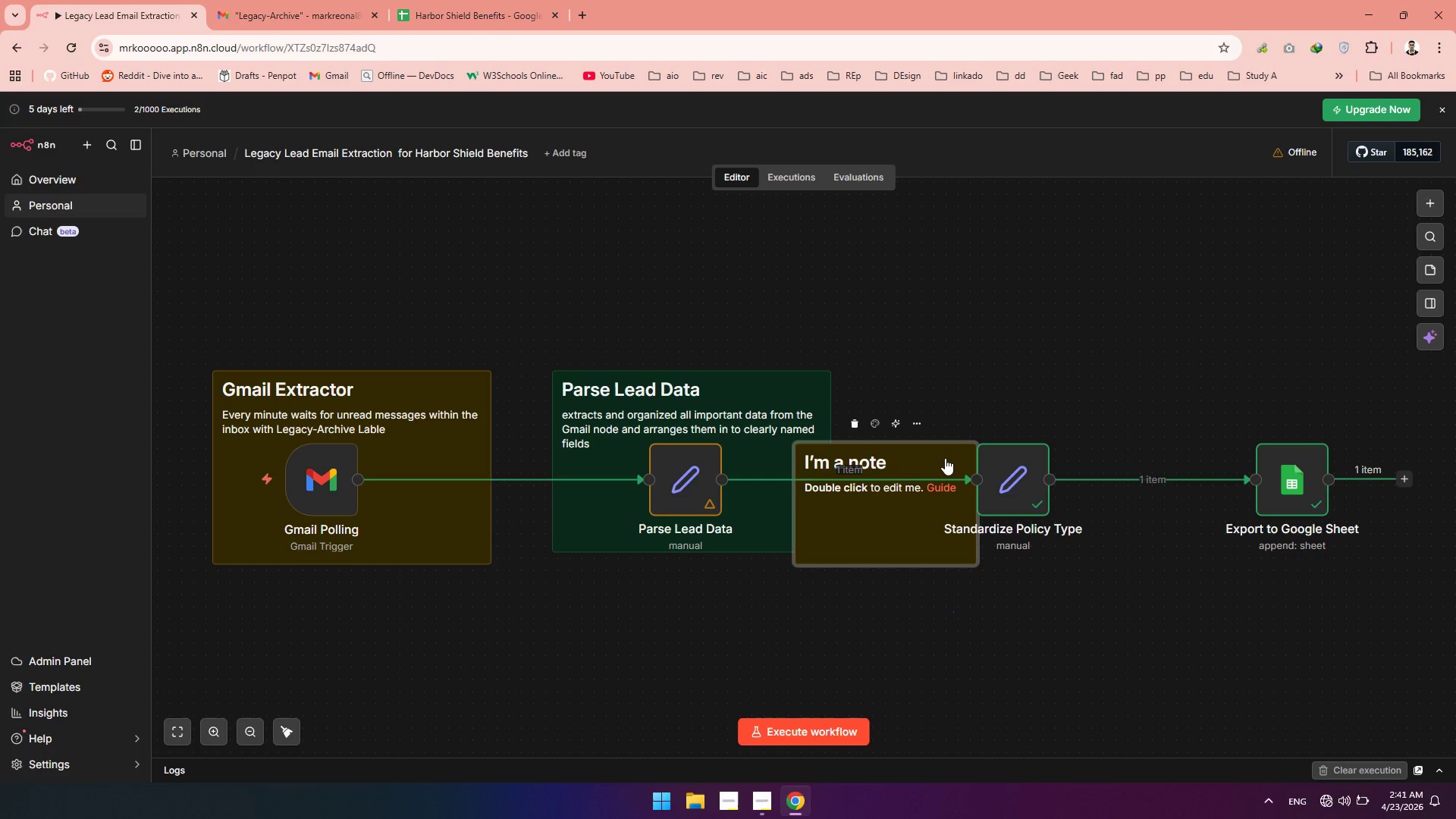 
left_click_drag(start_coordinate=[932, 454], to_coordinate=[1050, 407])
 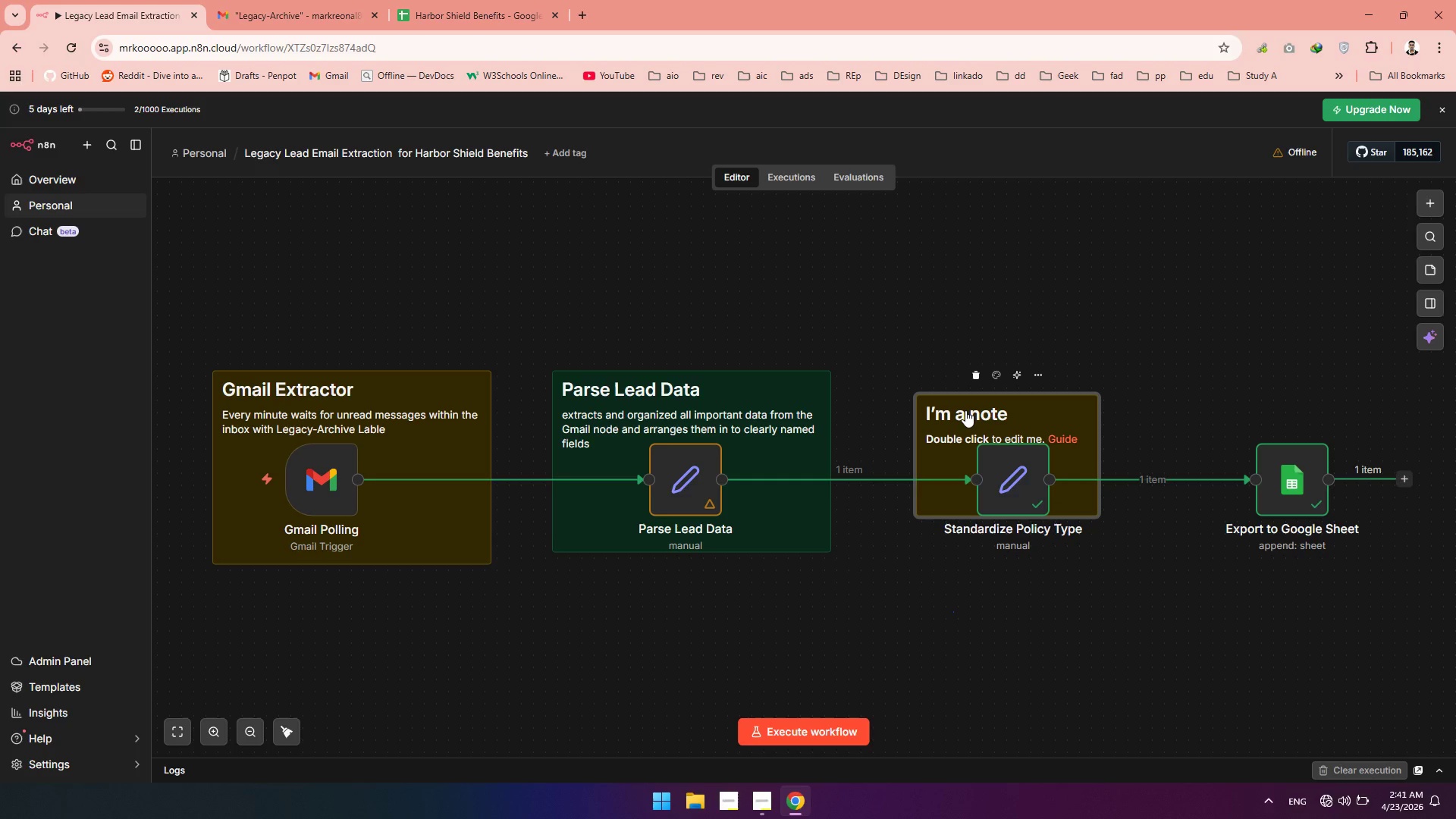 
double_click([965, 410])
 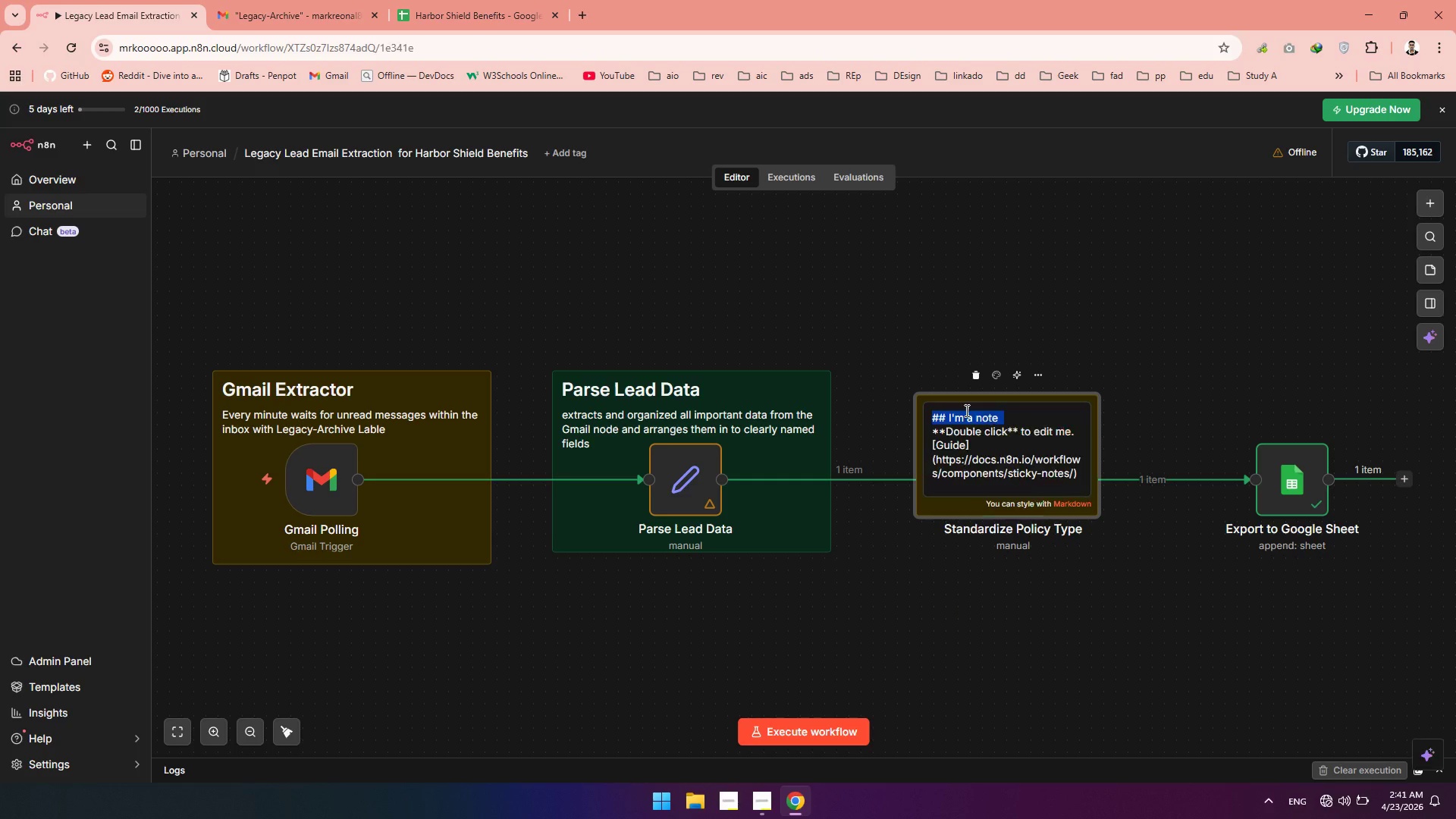 
triple_click([965, 410])
 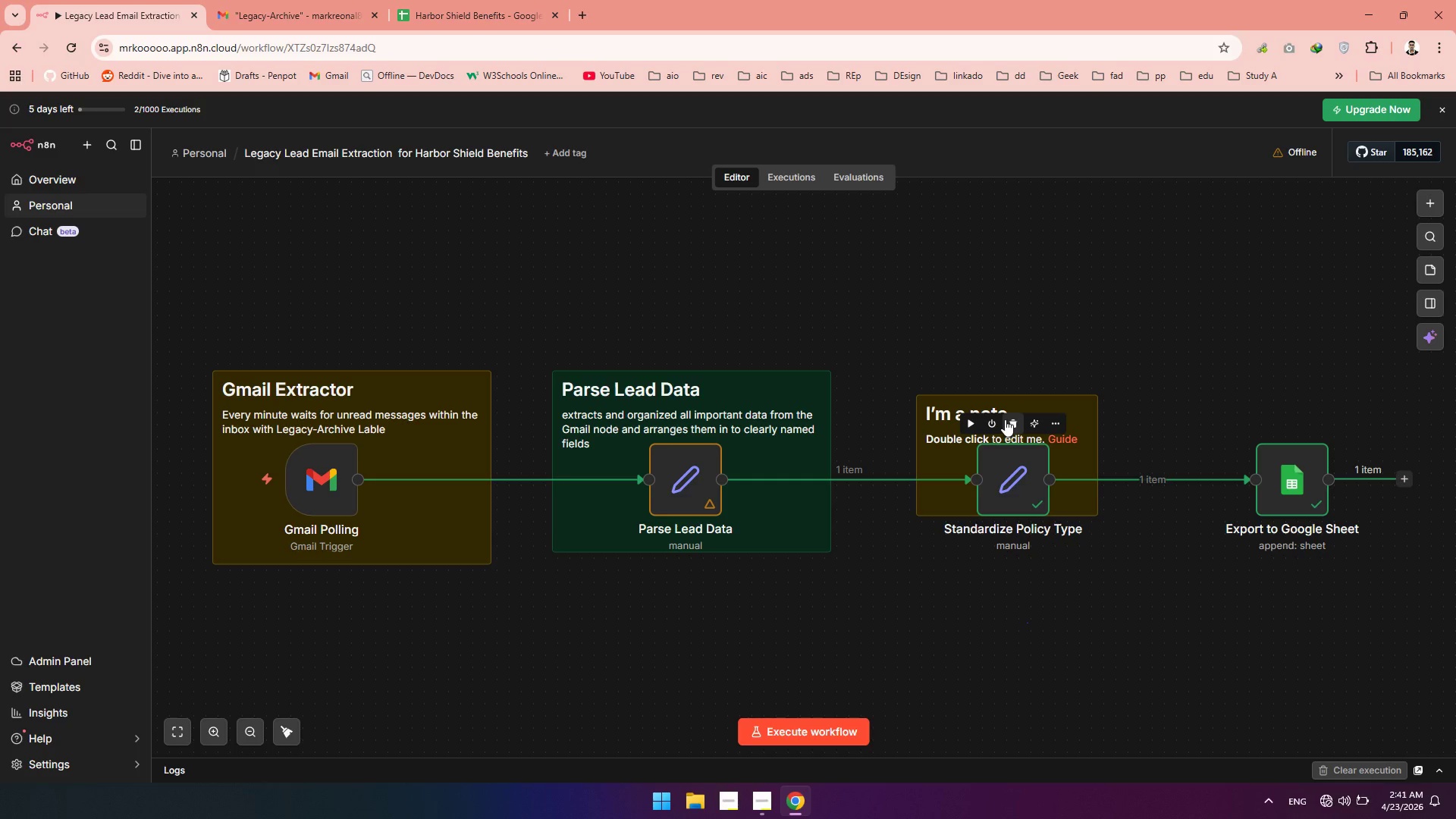 
left_click([1011, 417])
 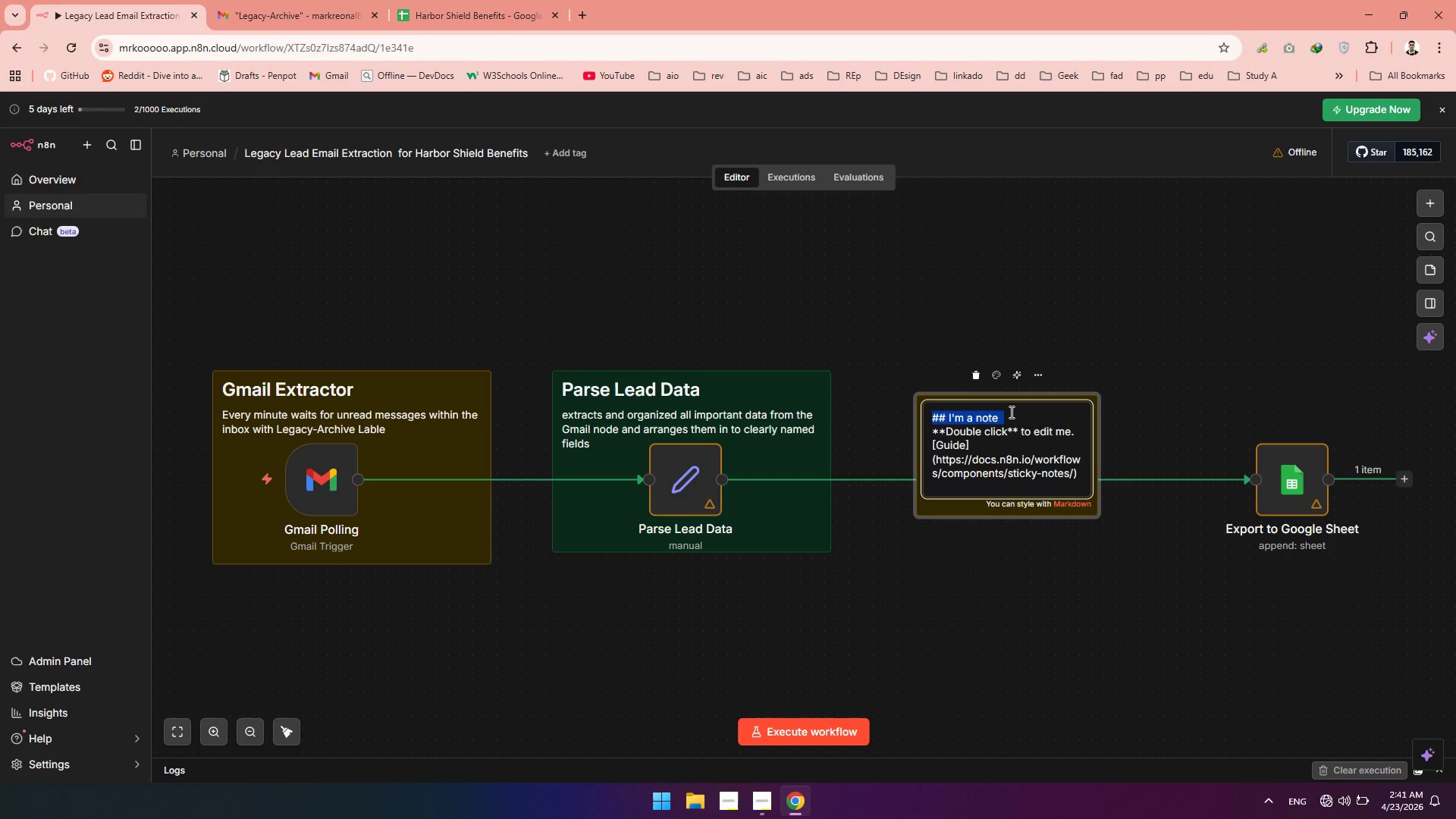 
left_click([1010, 412])
 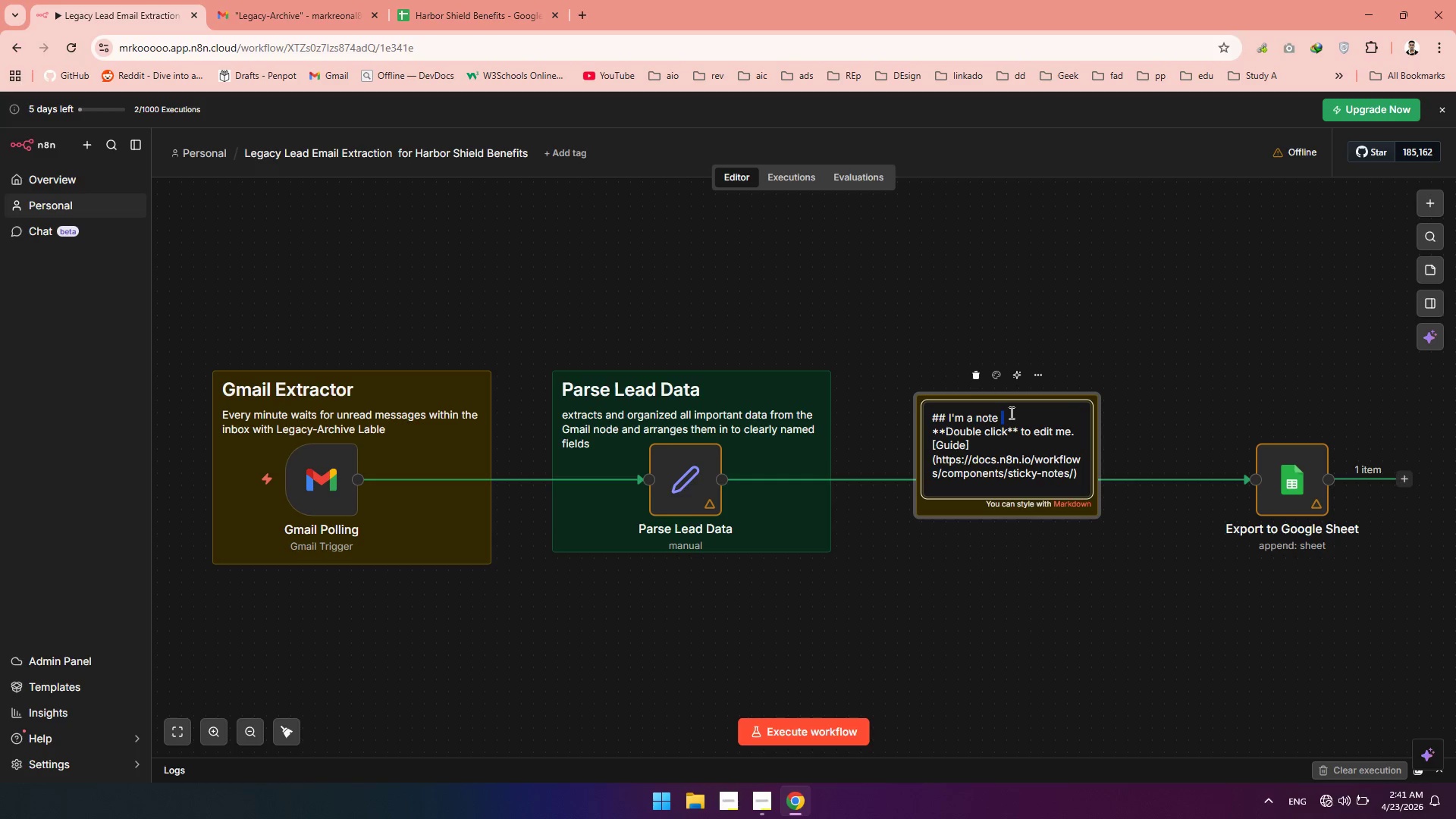 
left_click_drag(start_coordinate=[1010, 412], to_coordinate=[952, 419])
 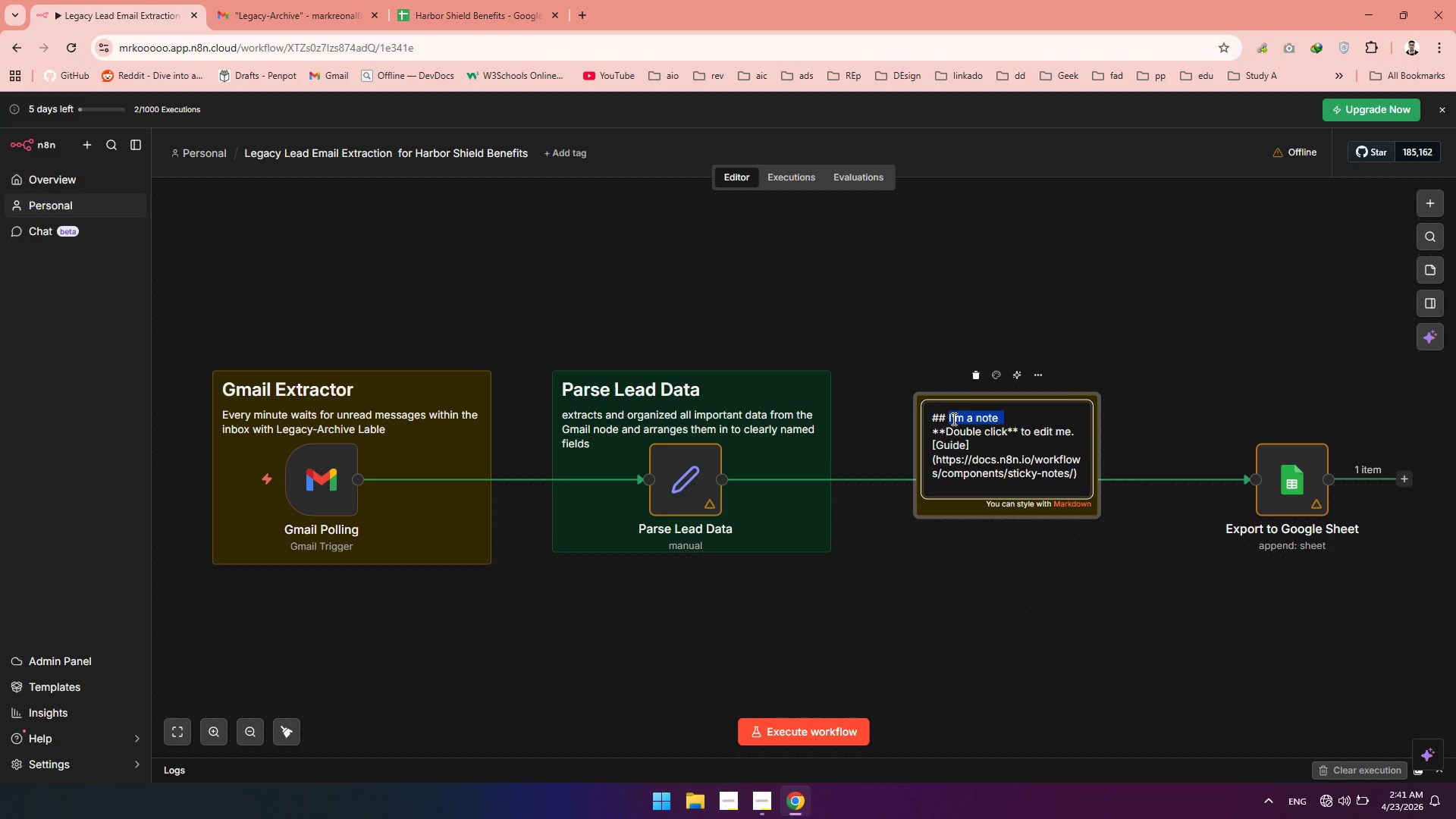 
type(Policy Standardize)
 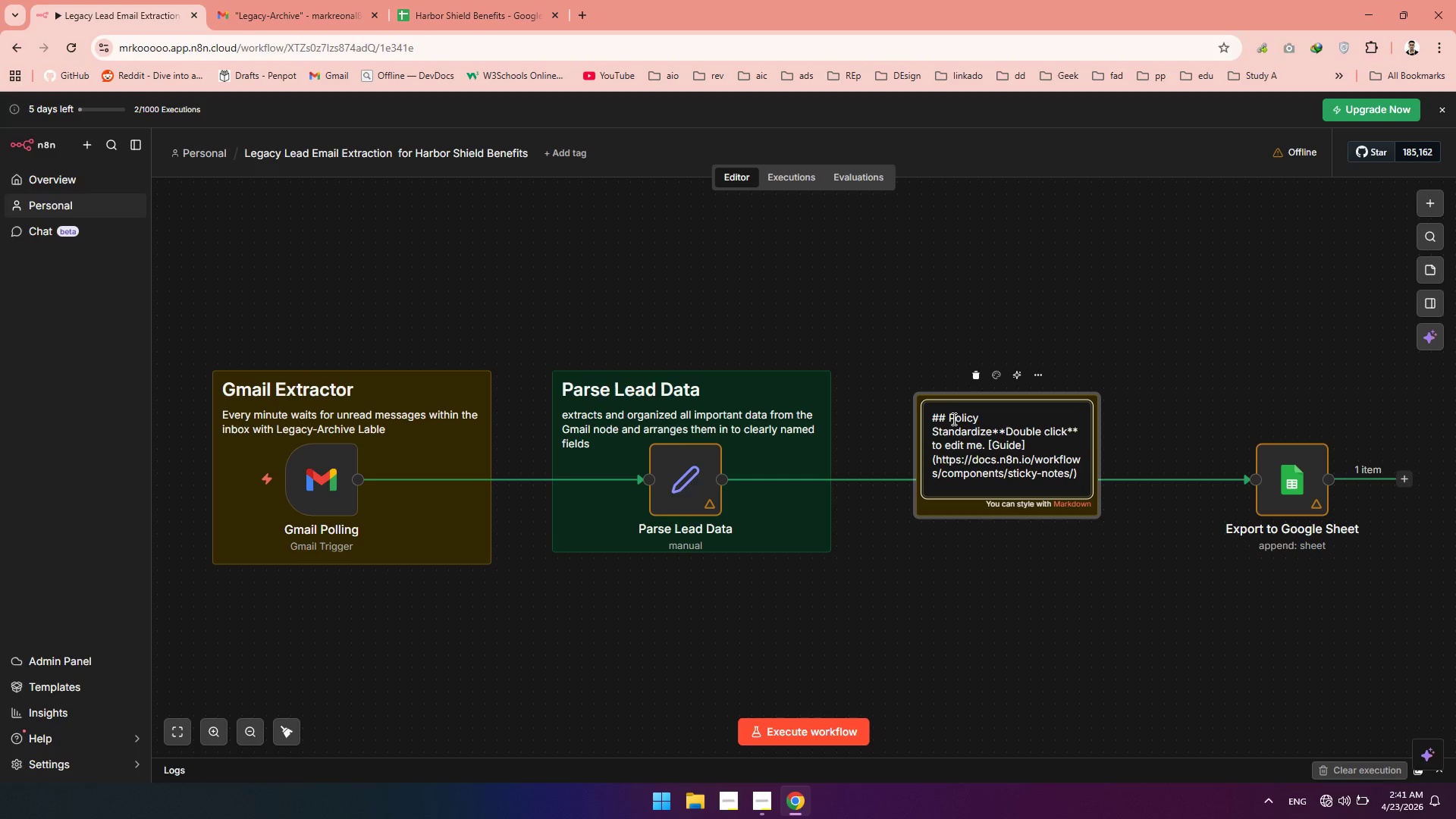 
key(Enter)
 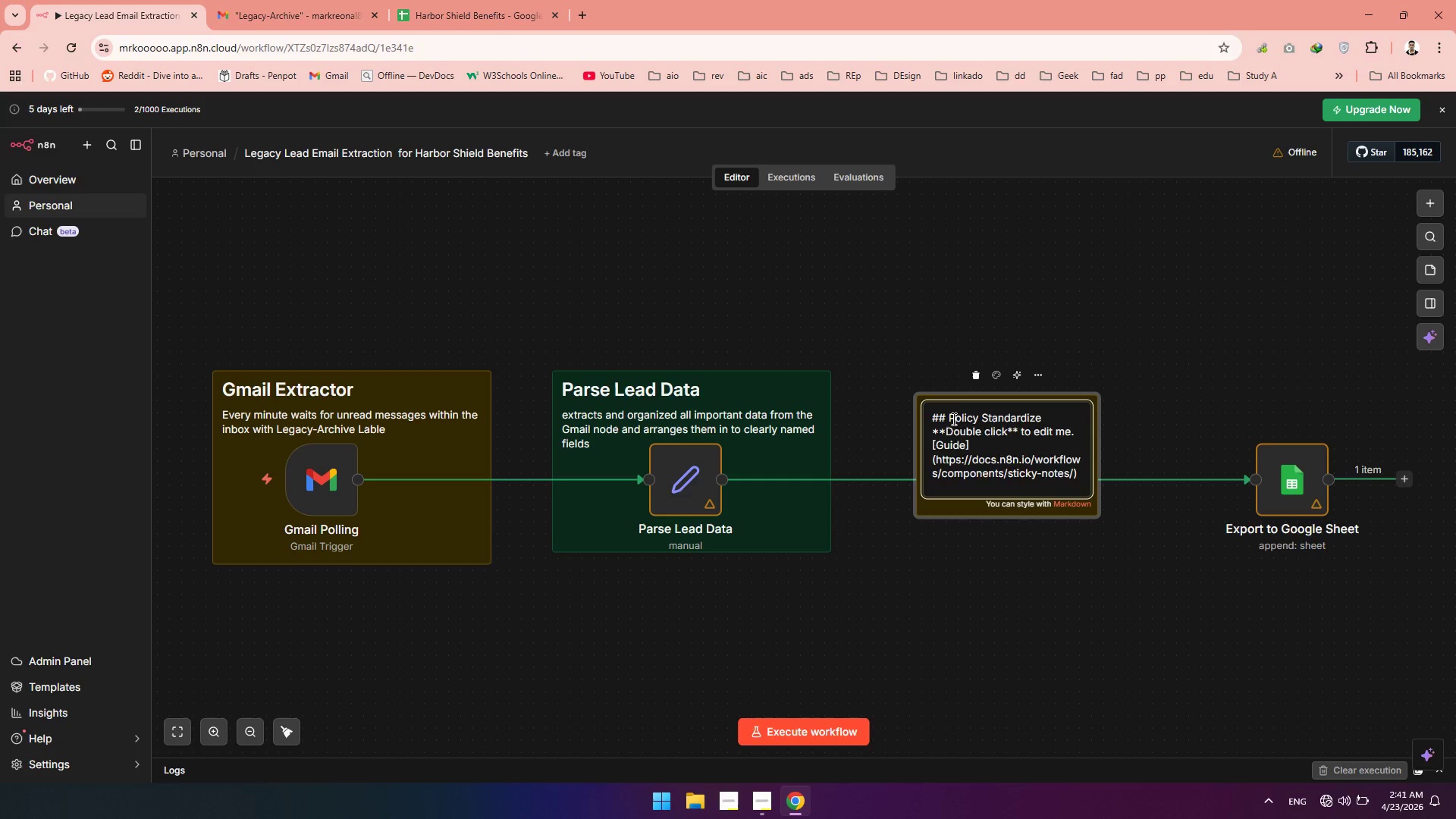 
key(Enter)
 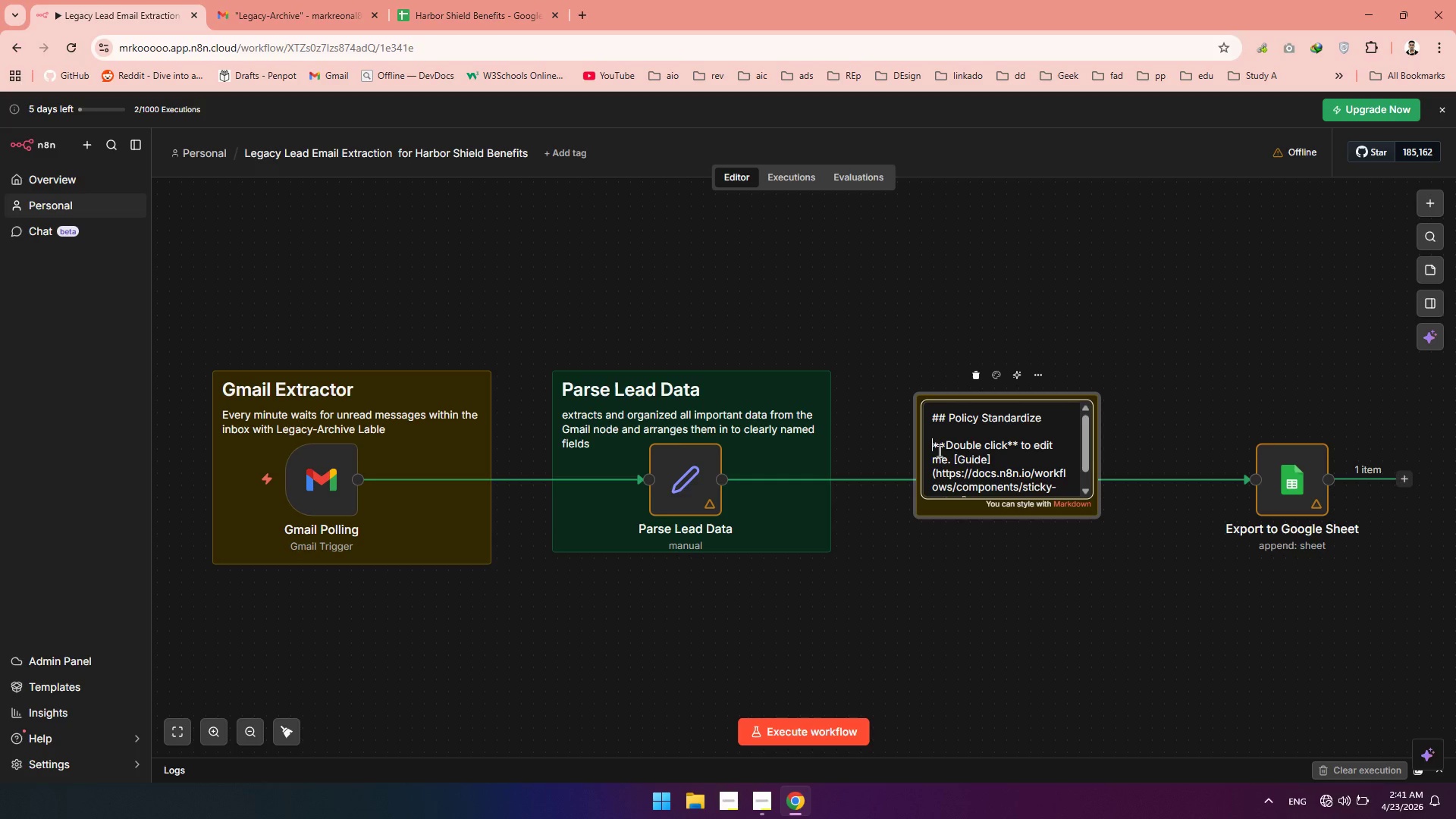 
left_click_drag(start_coordinate=[934, 441], to_coordinate=[1095, 502])
 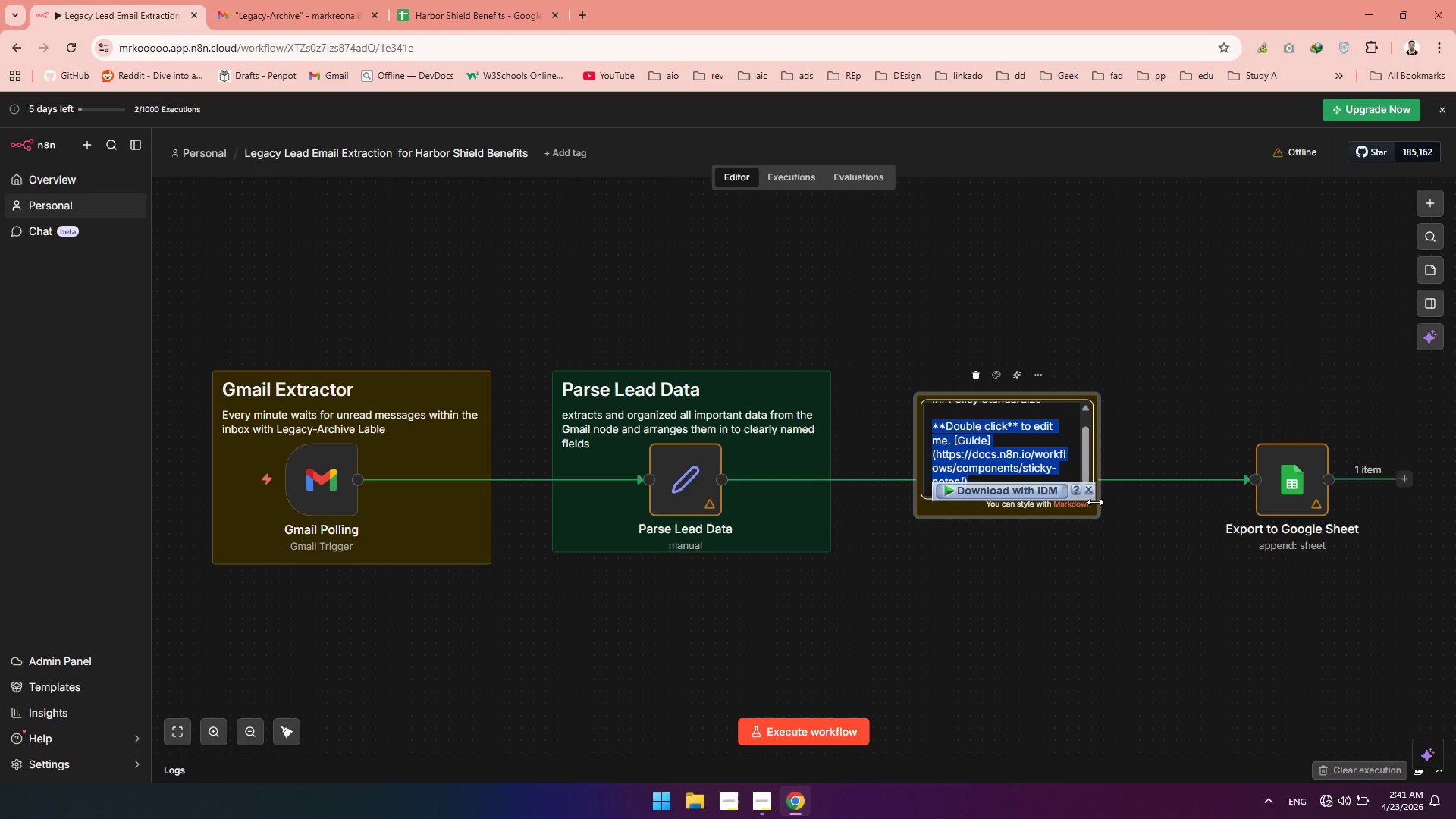 
type(Converts Each policy revieved )
key(Backspace)
key(Backspace)
key(Backspace)
key(Backspace)
key(Backspace)
key(Backspace)
key(Backspace)
type(cieved )
 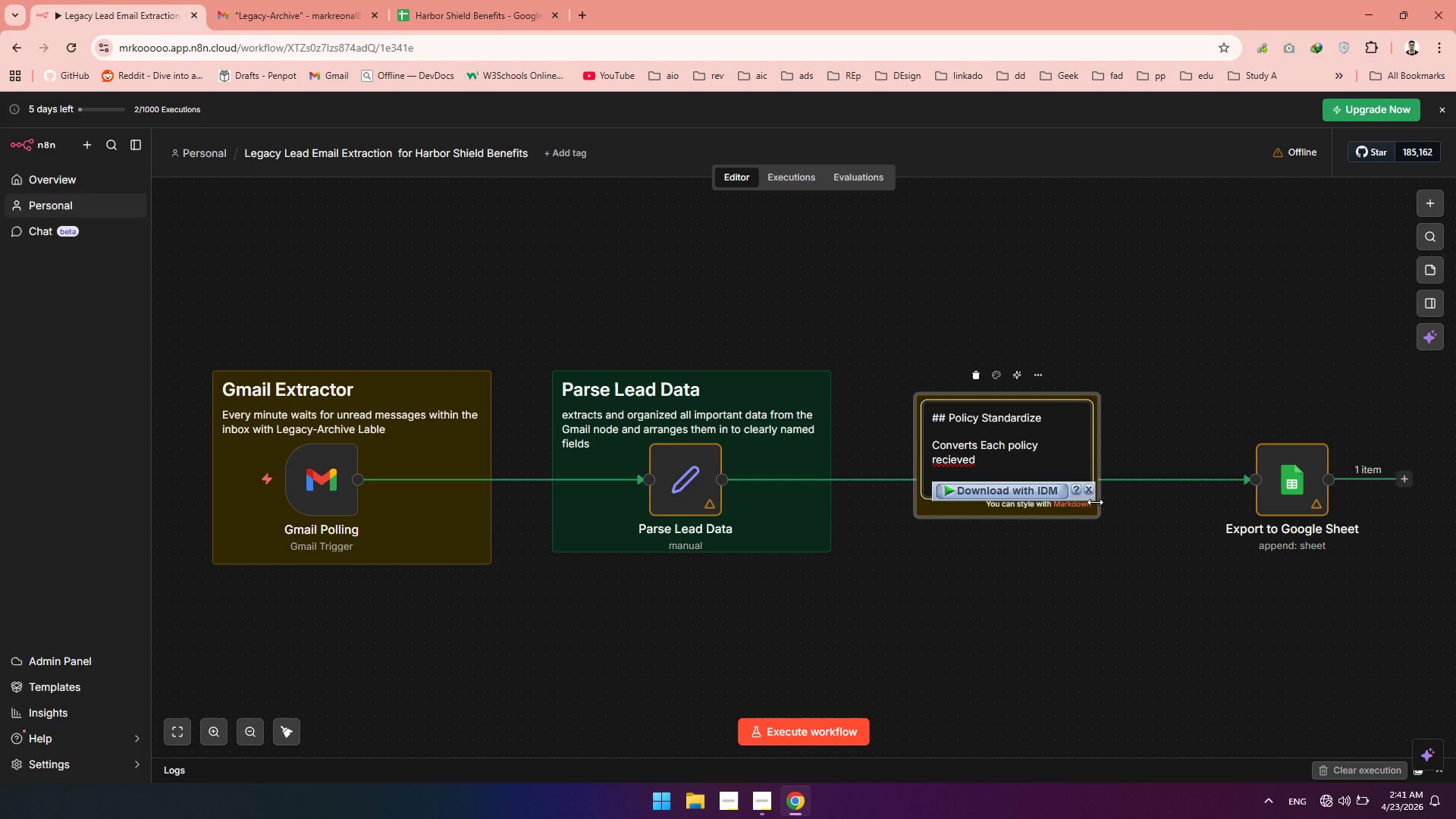 
right_click([952, 463])
 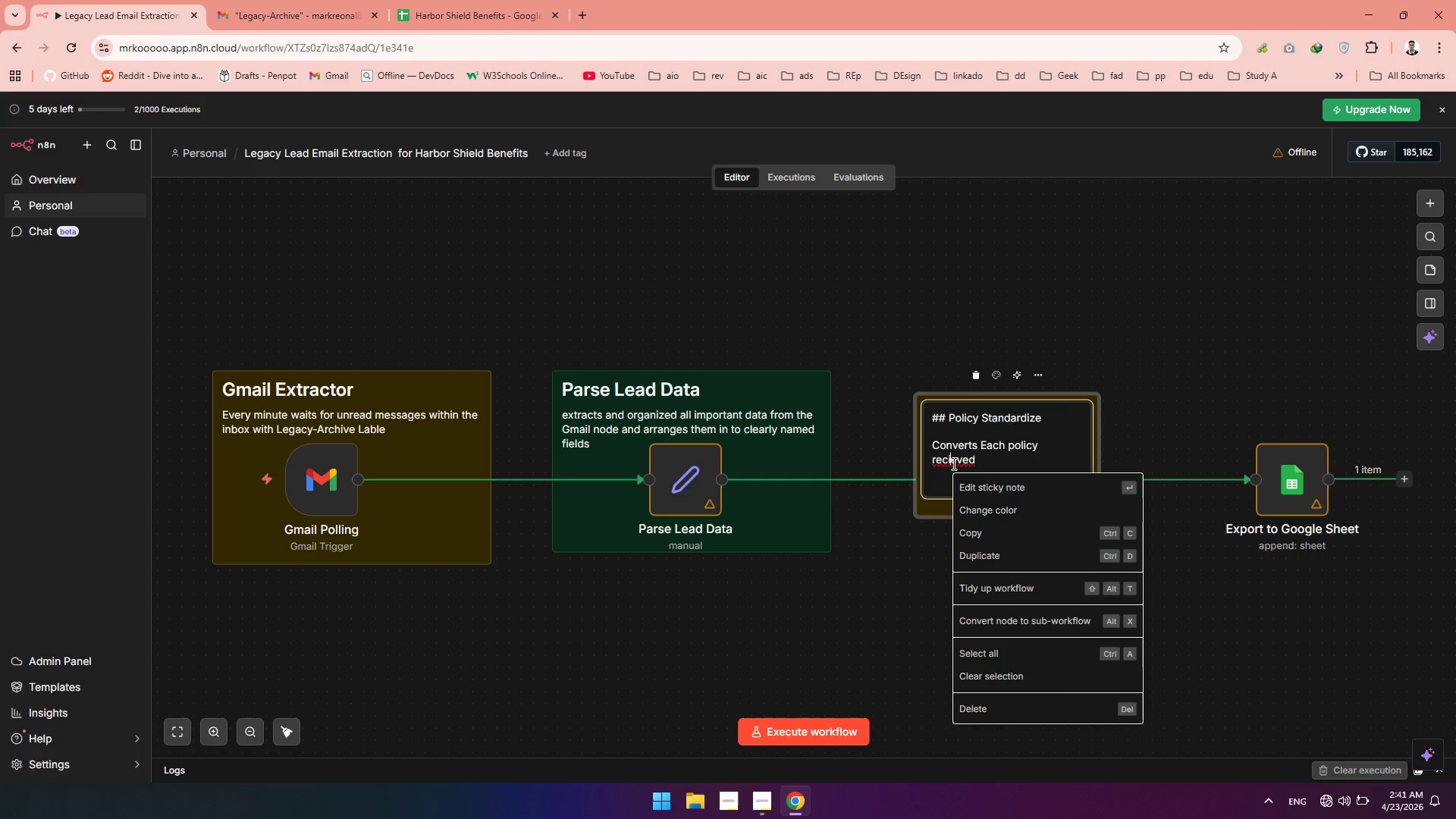 
double_click([952, 463])
 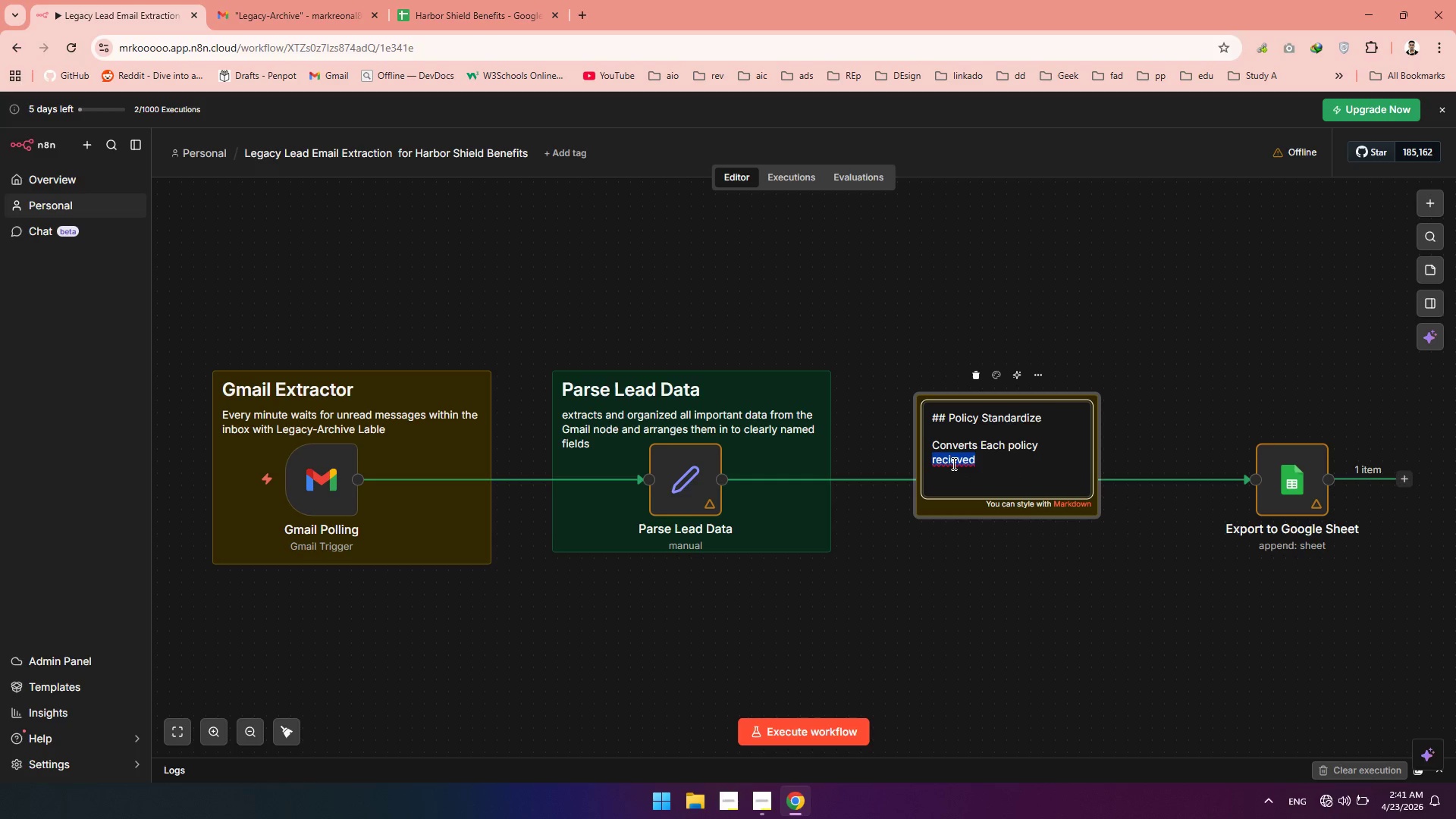 
right_click([952, 463])
 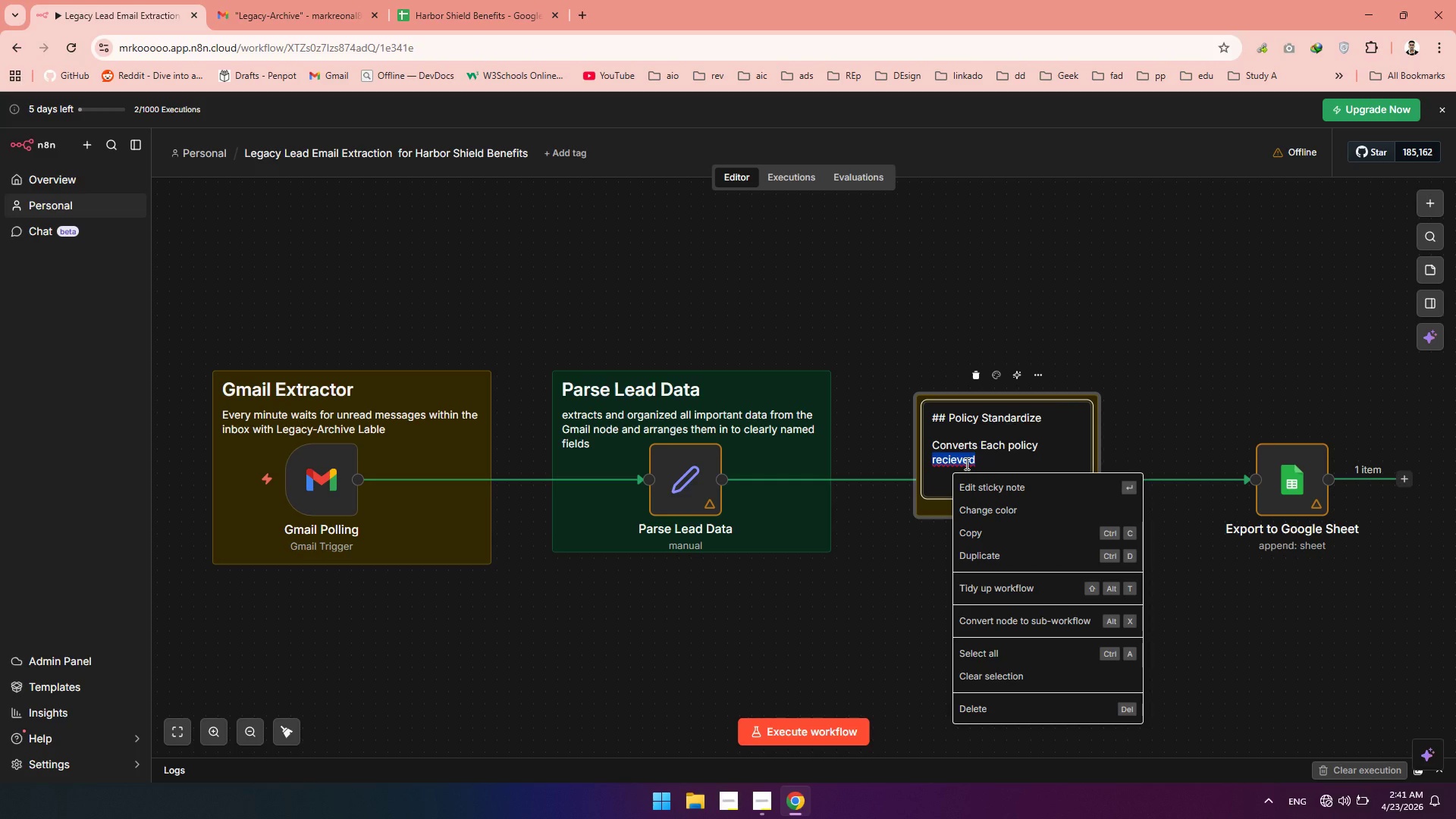 
type(recieved )
 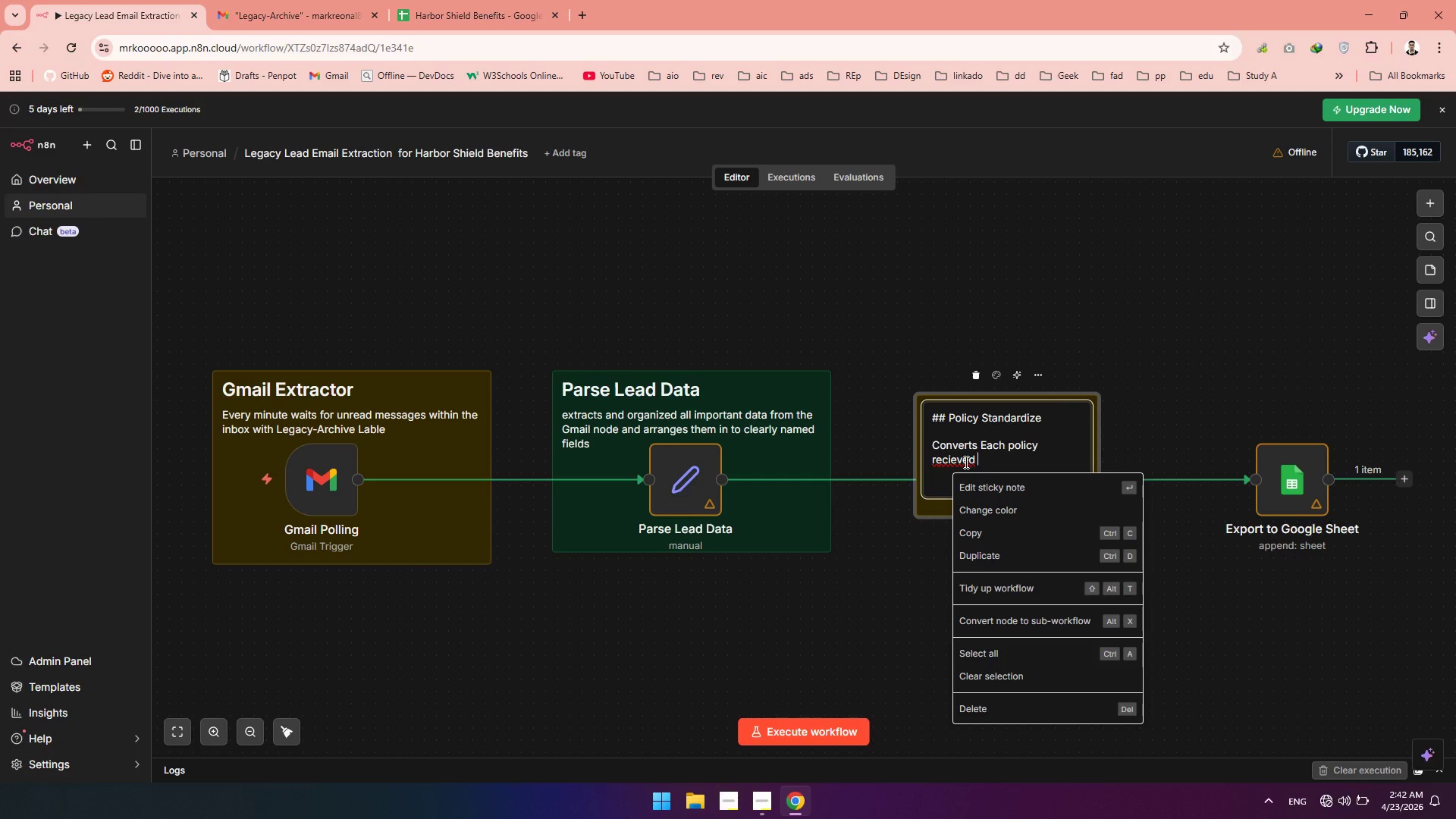 
key(Backspace)
 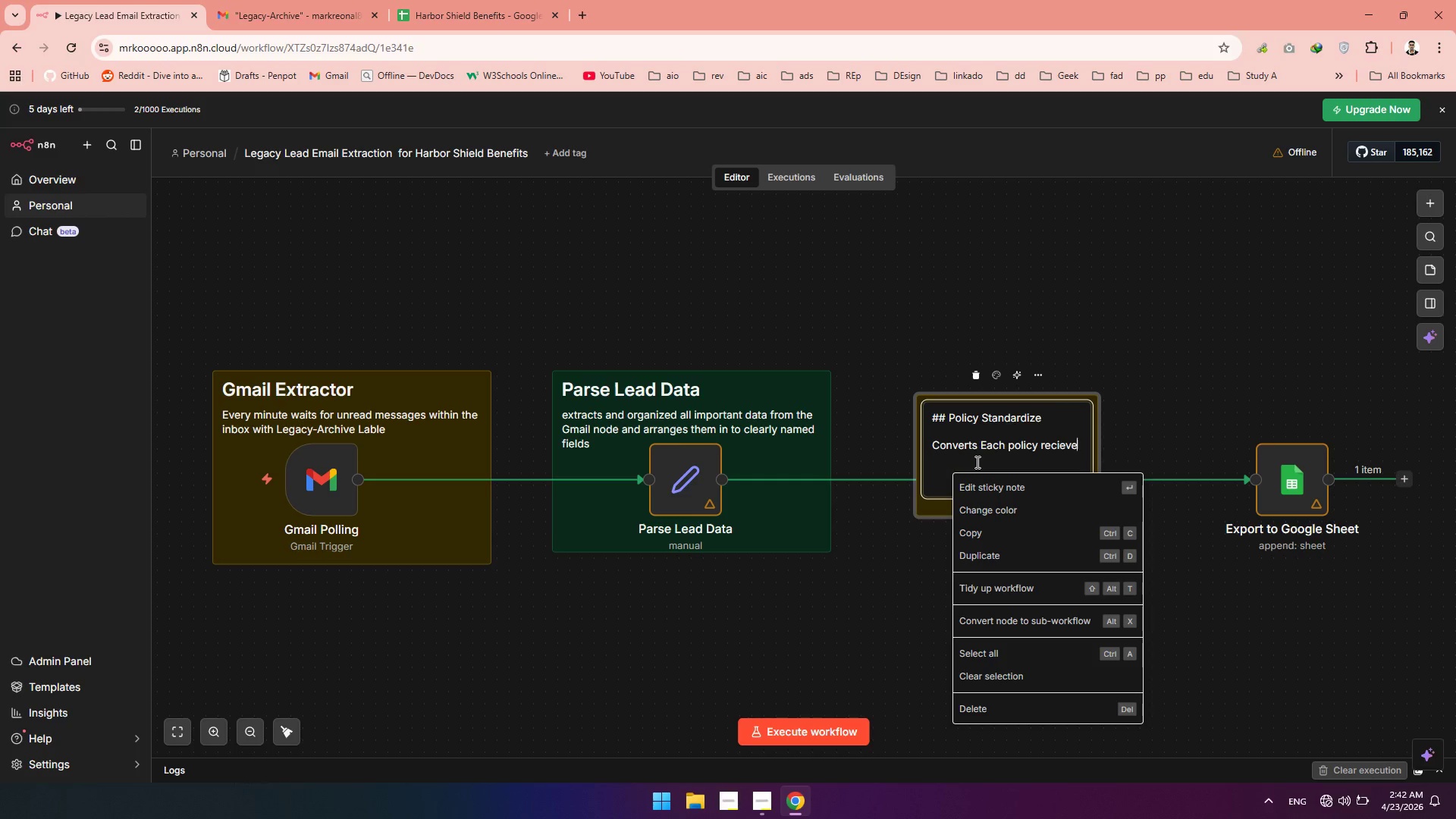 
key(Backspace)
 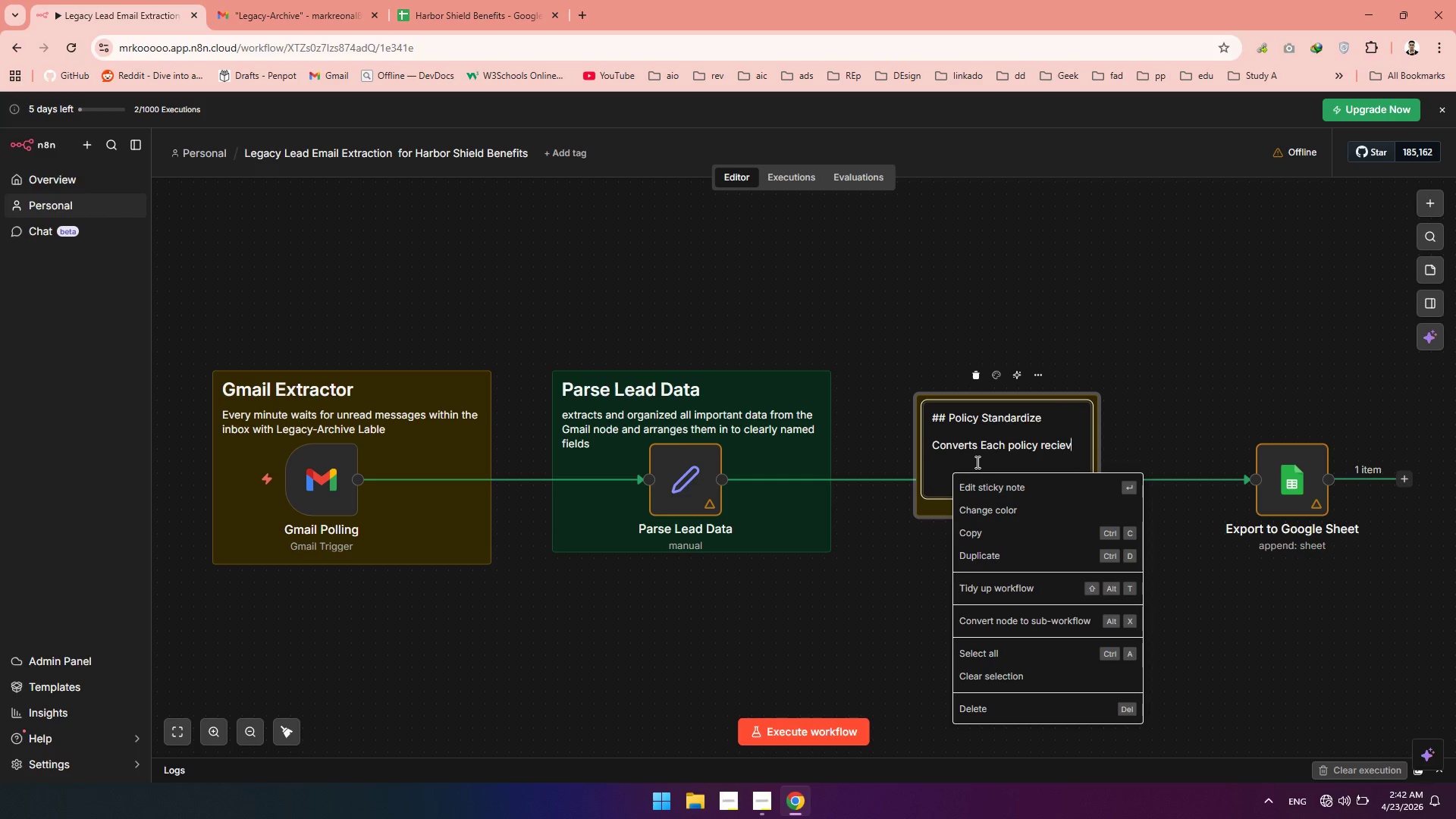 
key(Backspace)
 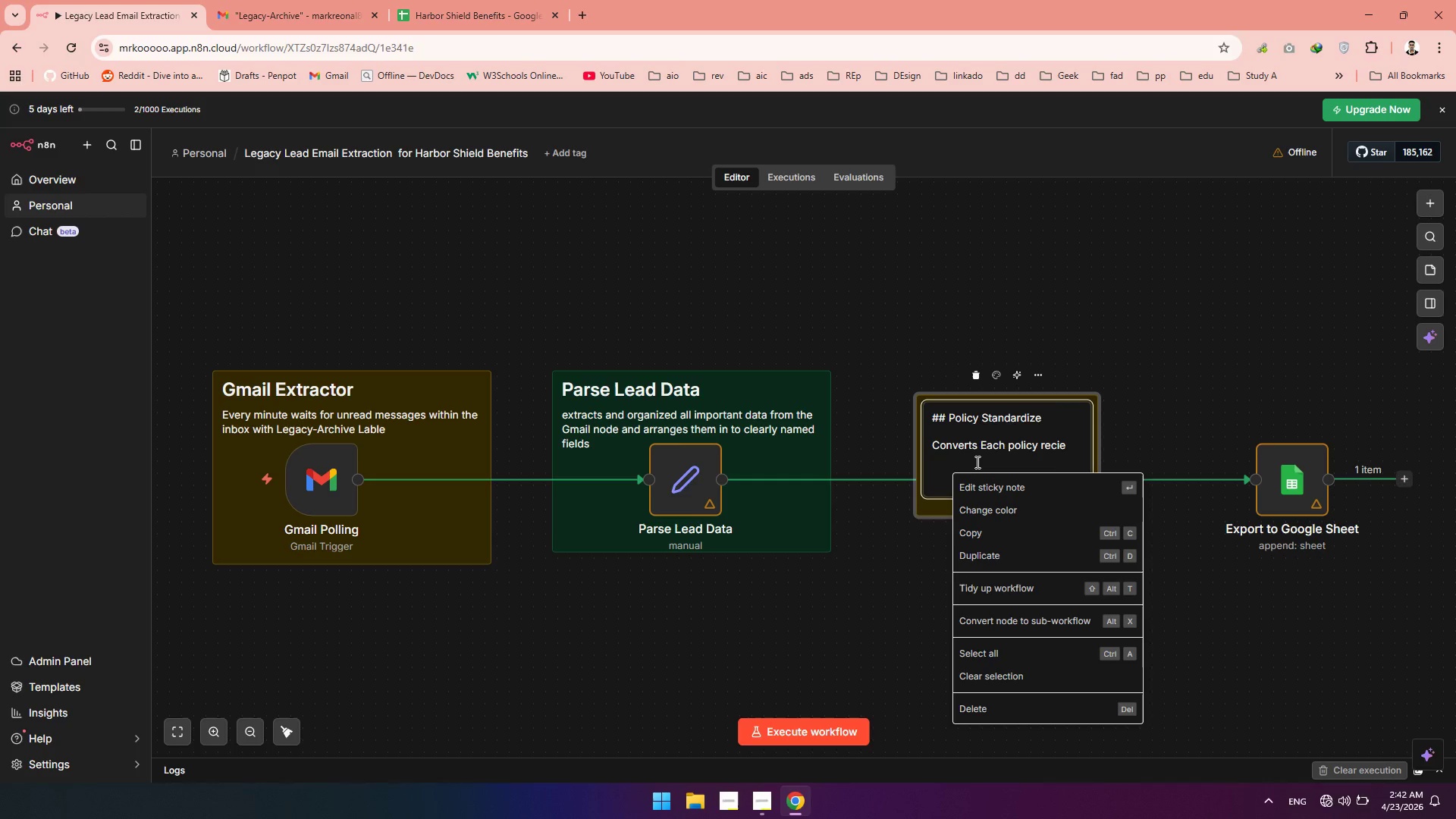 
key(Backspace)
 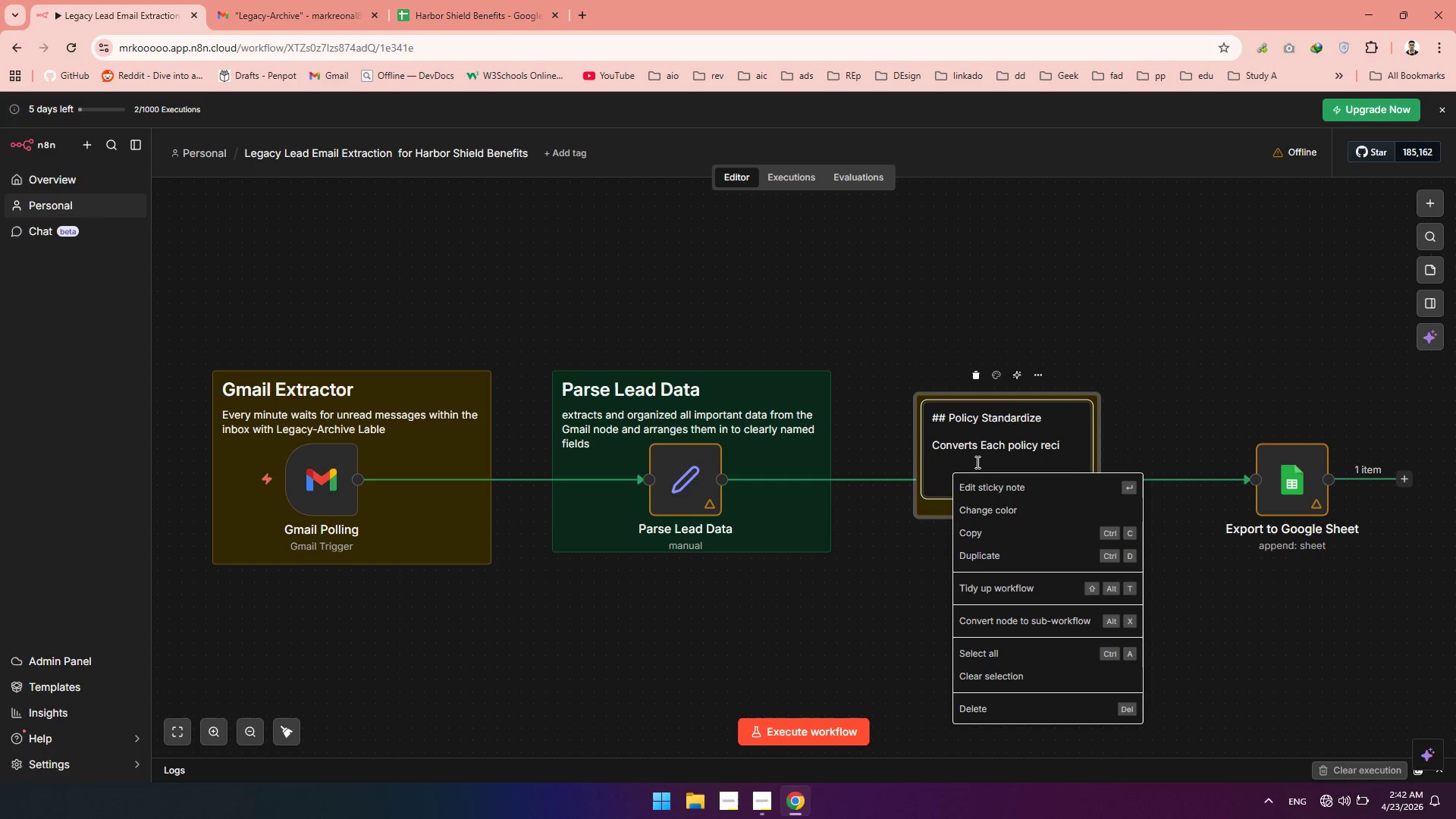 
key(Backspace)
 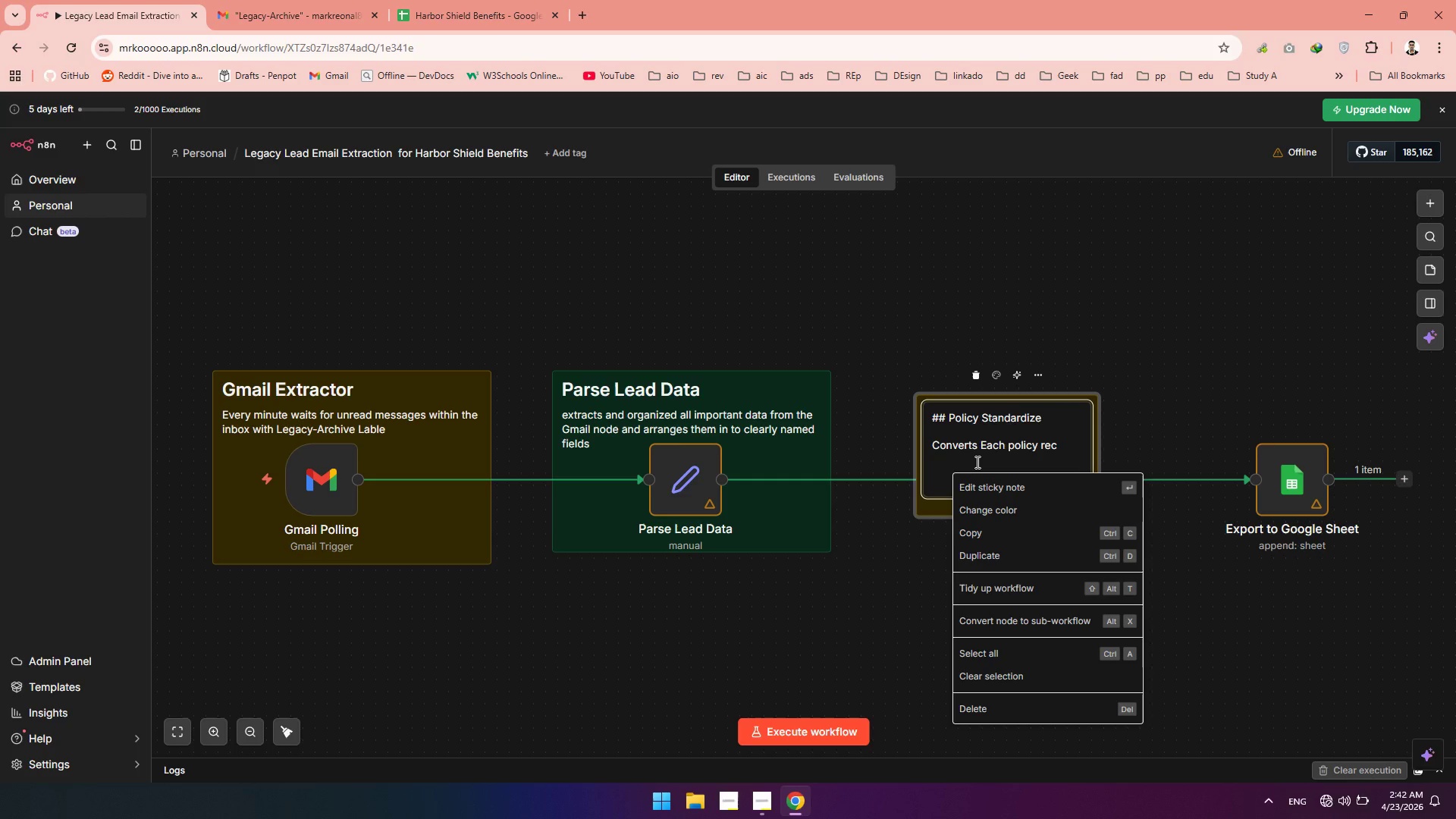 
key(Backspace)
 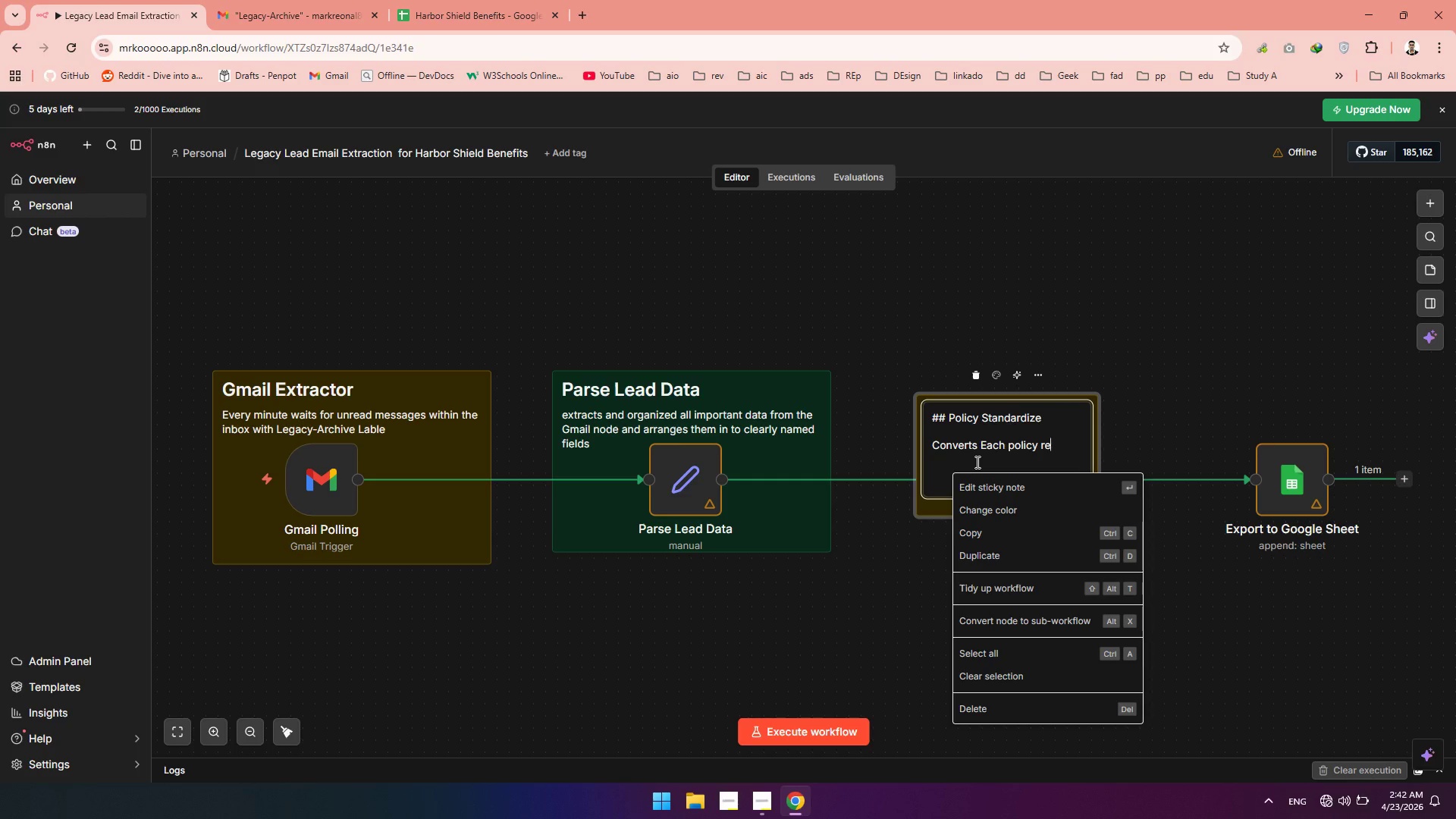 
key(Backspace)
 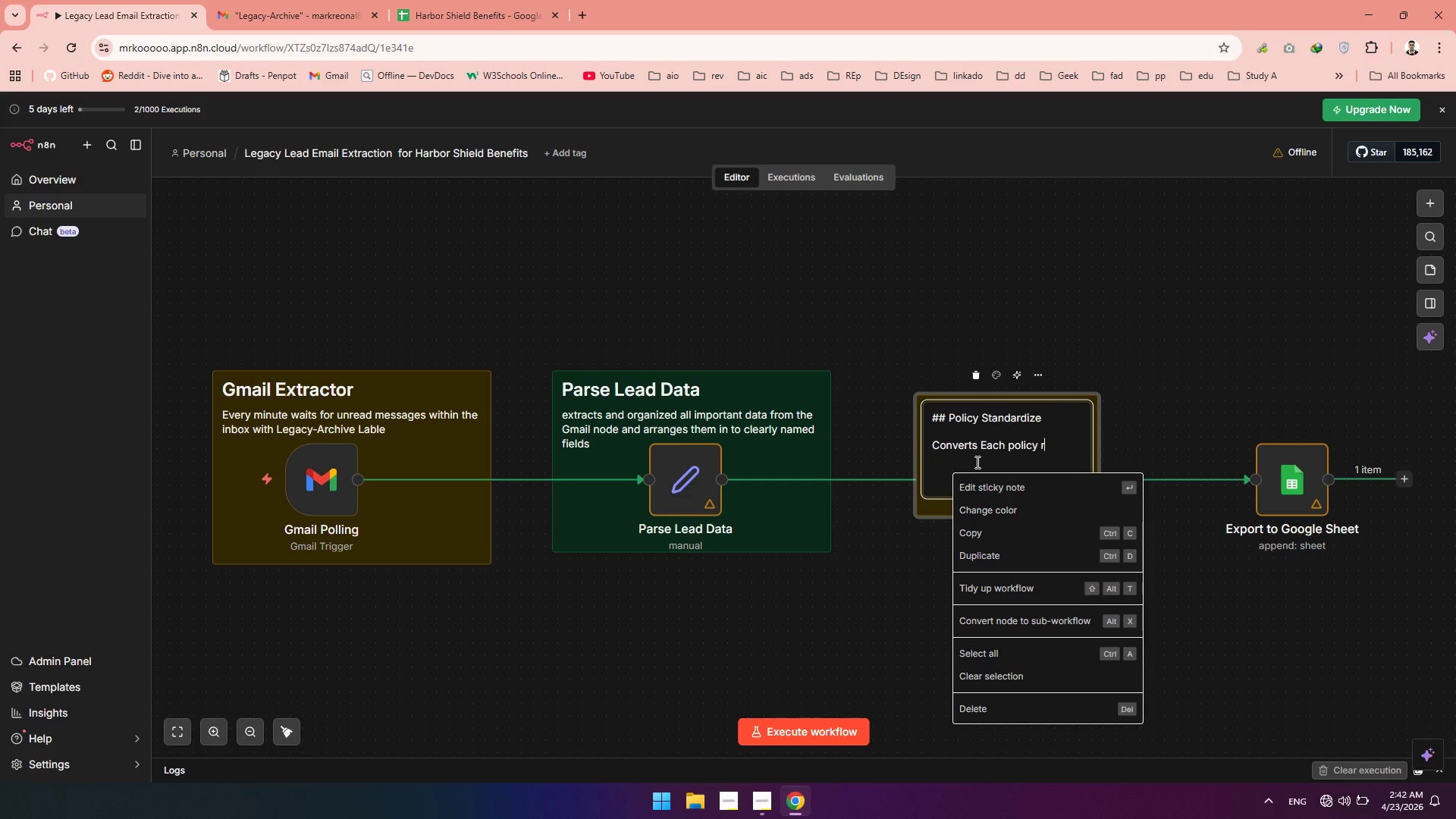 
key(Backspace)
 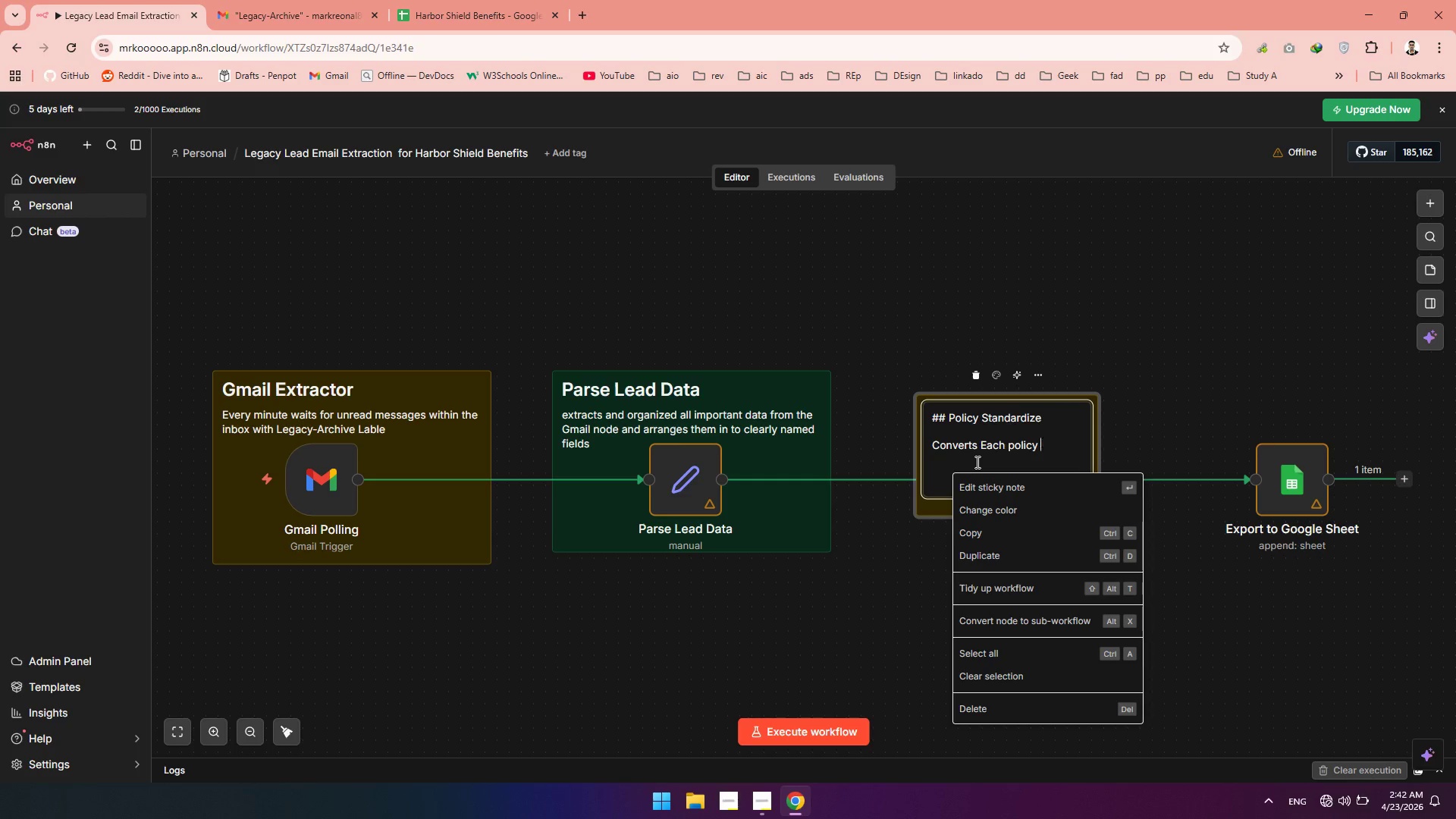 
key(Backspace)
 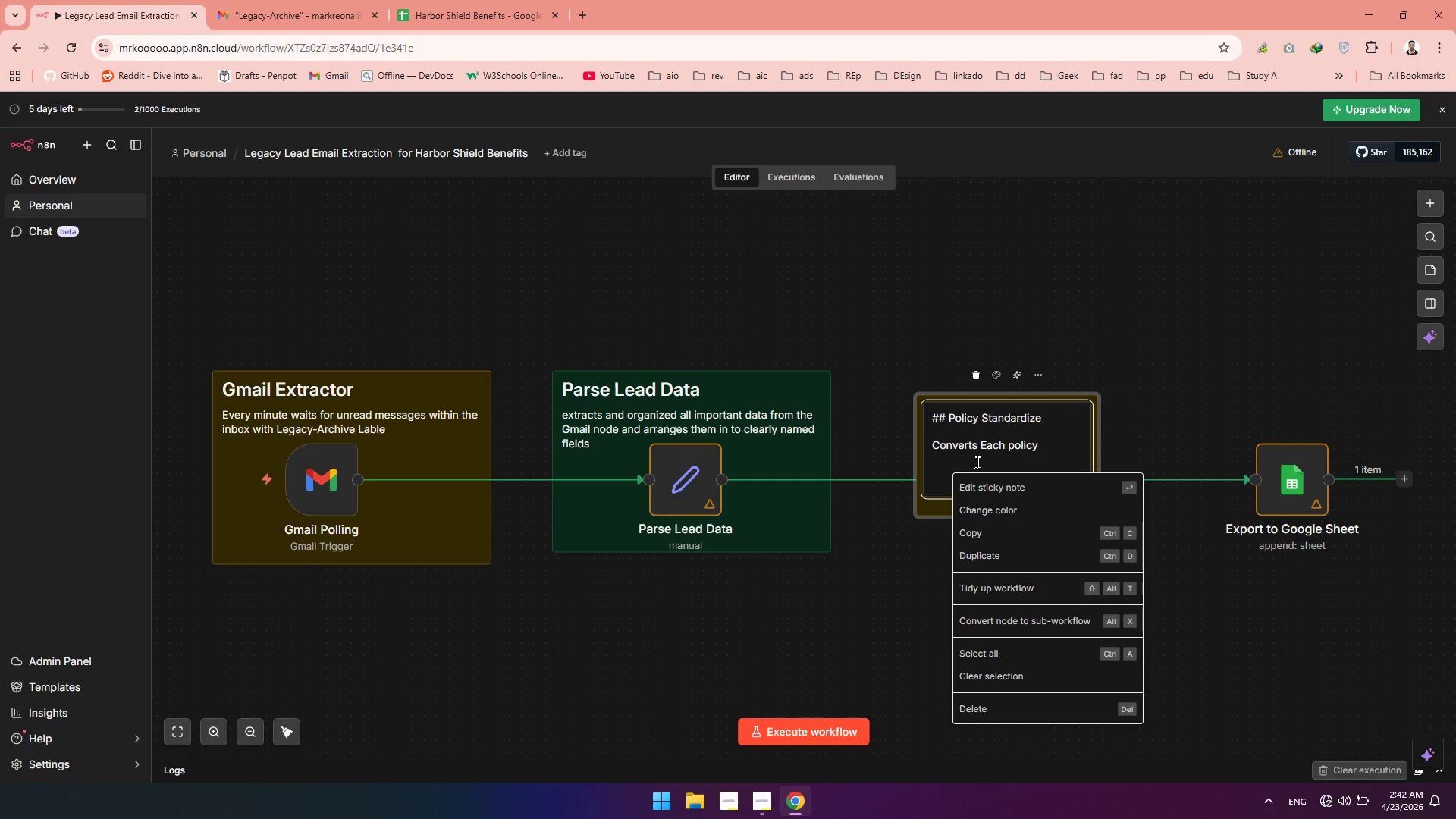 
wait(11.36)
 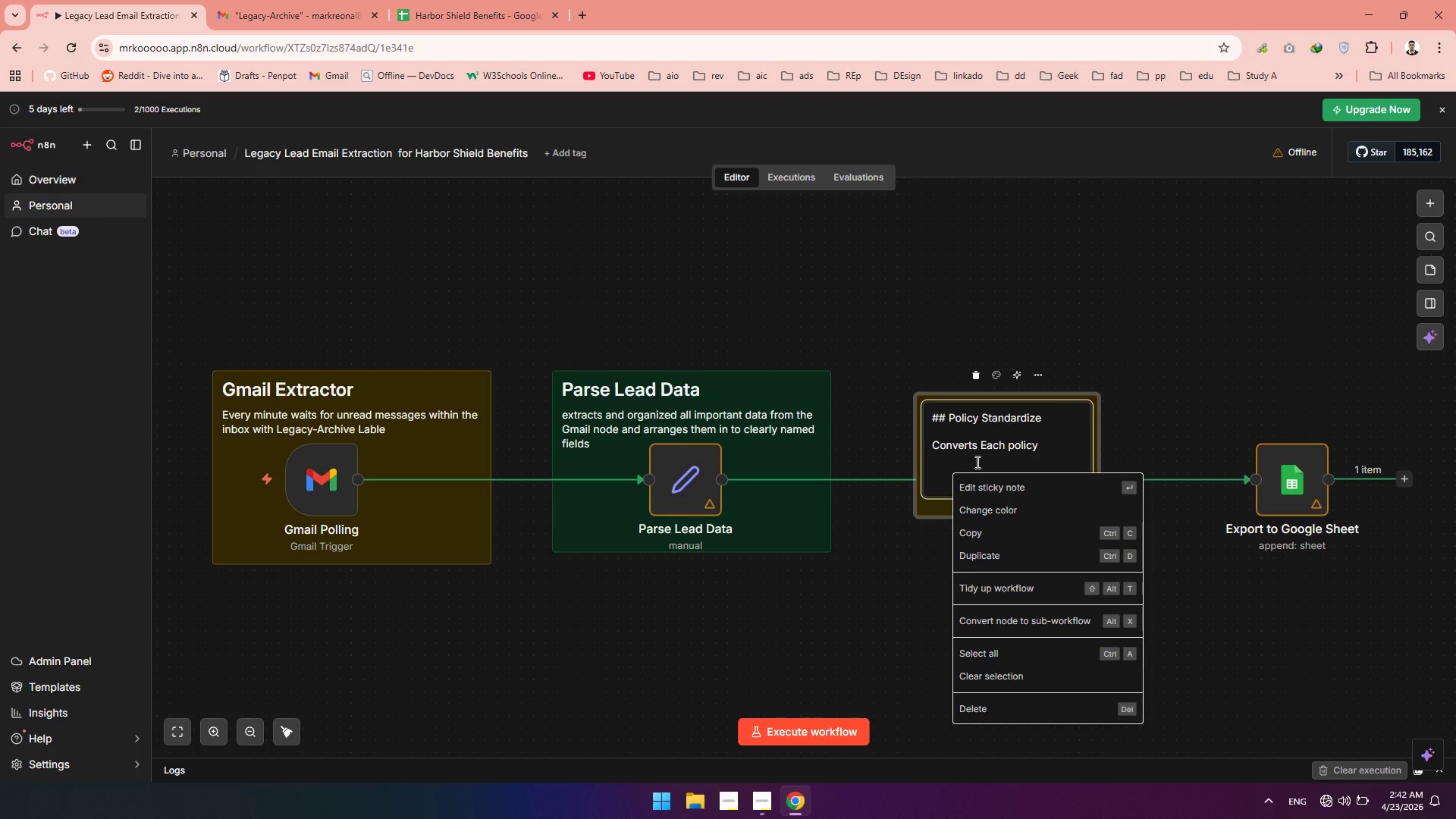 
type(from the ea)
key(Backspace)
key(Backspace)
key(Backspace)
key(Backspace)
key(Backspace)
key(Backspace)
key(Backspace)
key(Backspace)
key(Backspace)
key(Backspace)
key(Backspace)
key(Backspace)
type(licy type in to a formal policy category)
 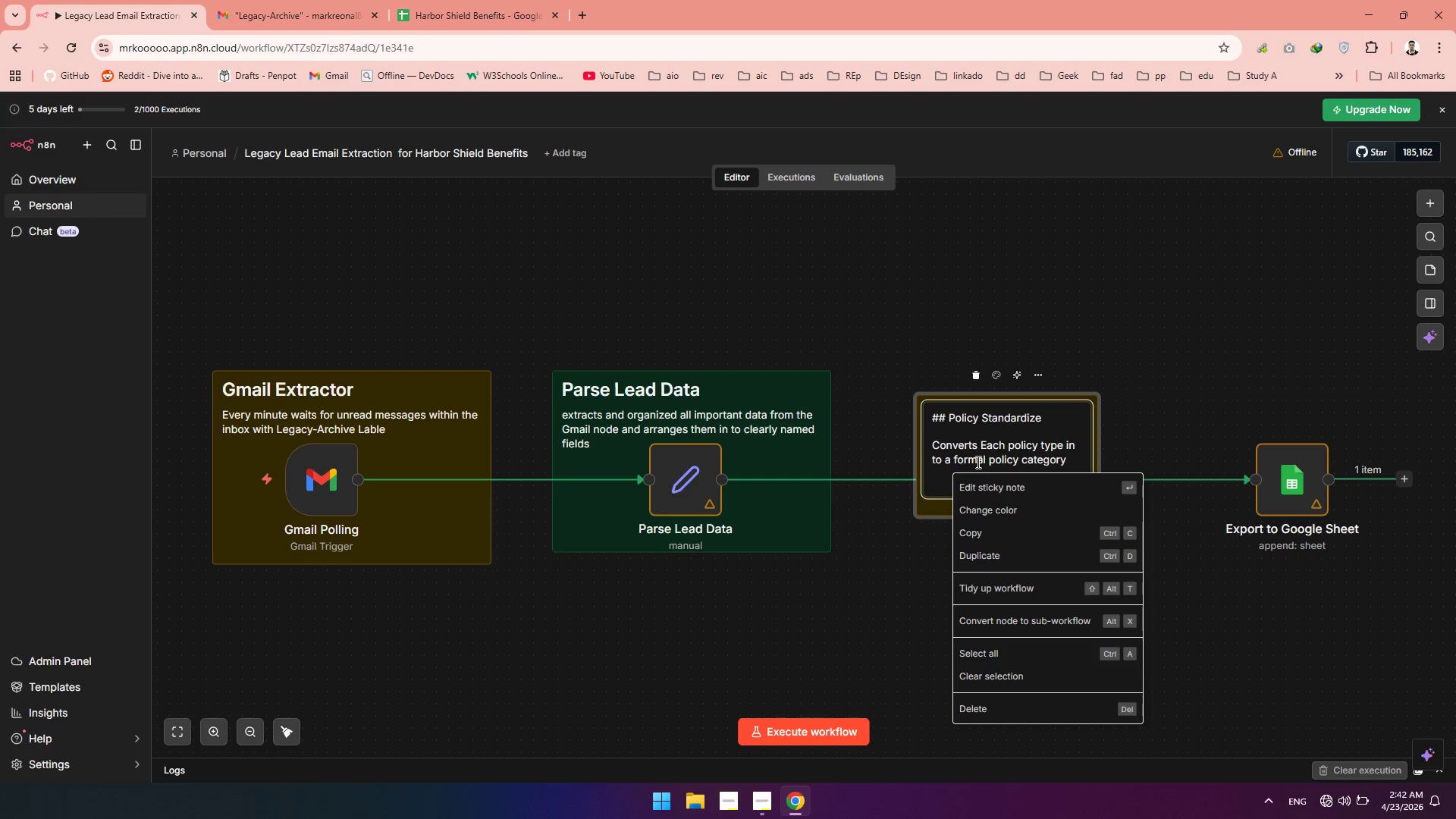 
left_click([902, 555])
 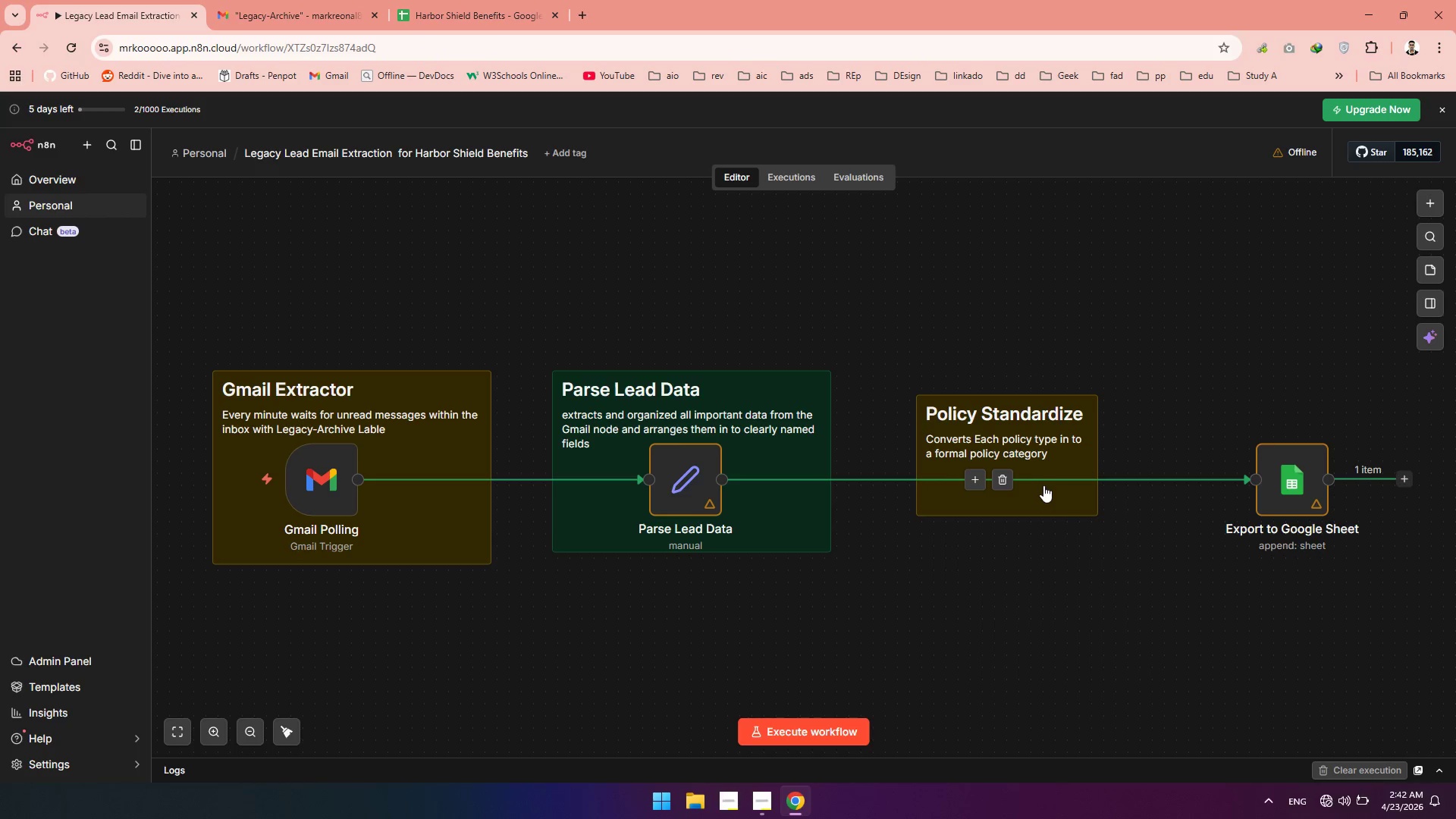 
mouse_move([1043, 491])
 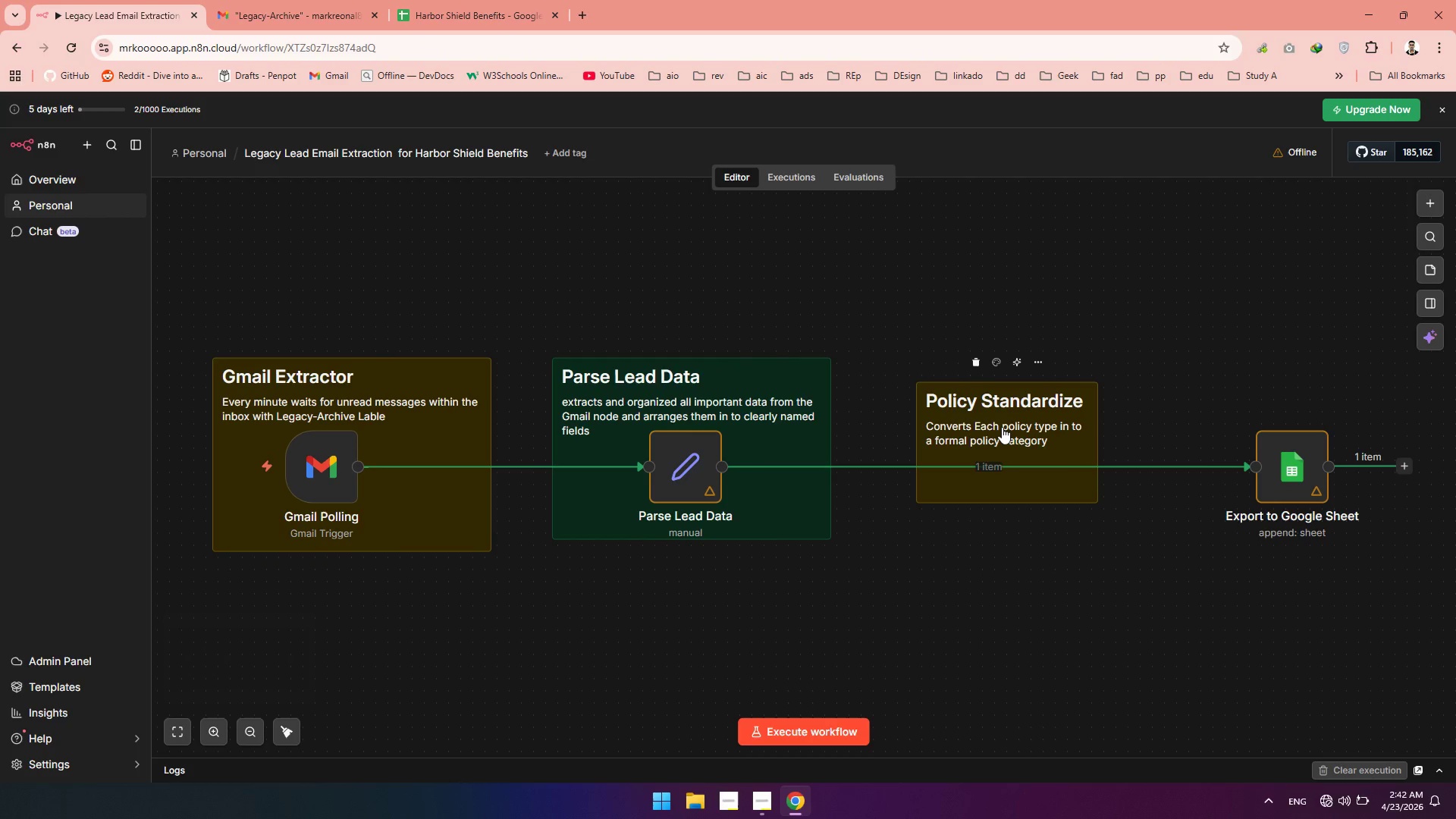 
double_click([1002, 427])
 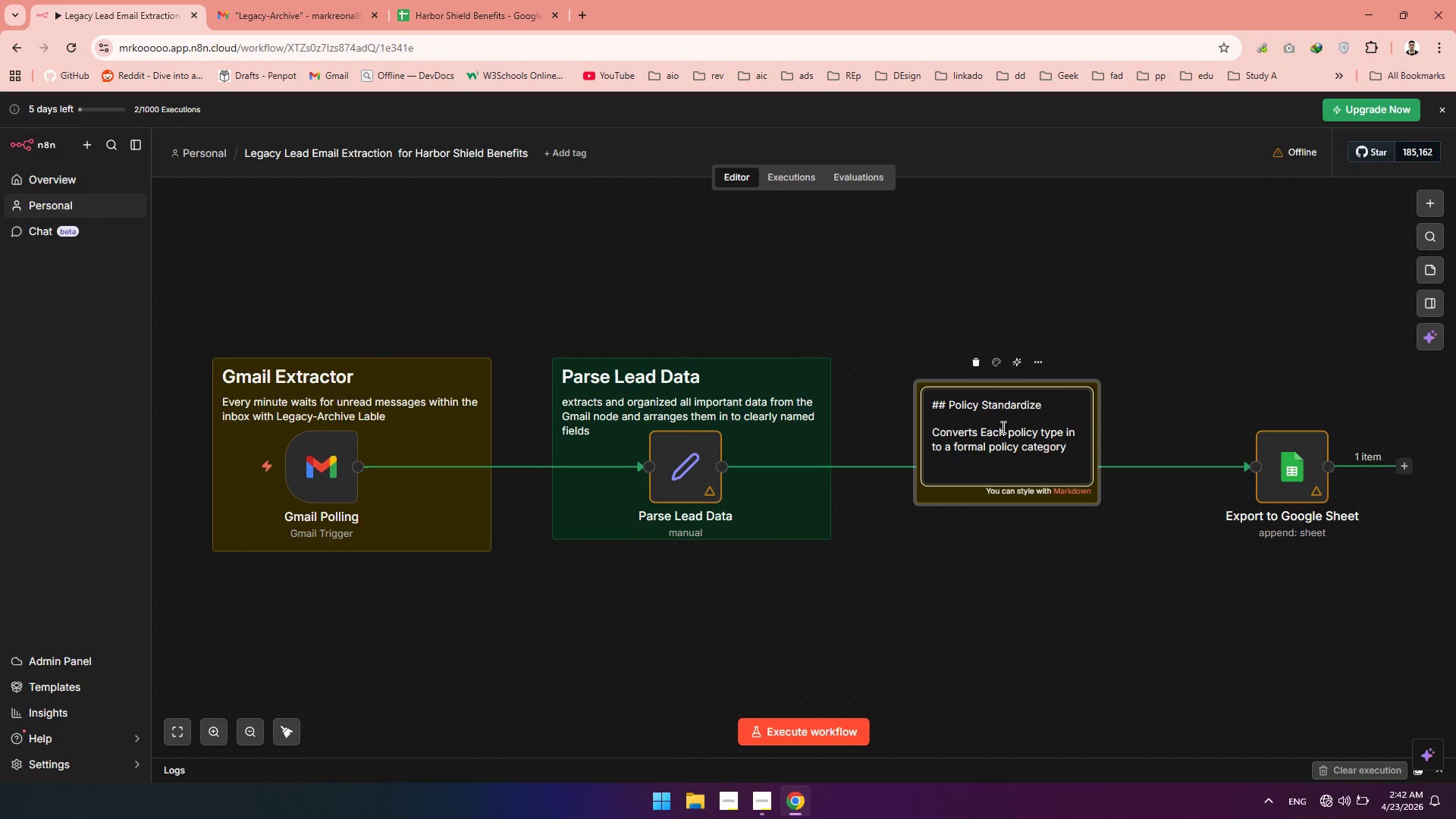 
key(Control+A)
 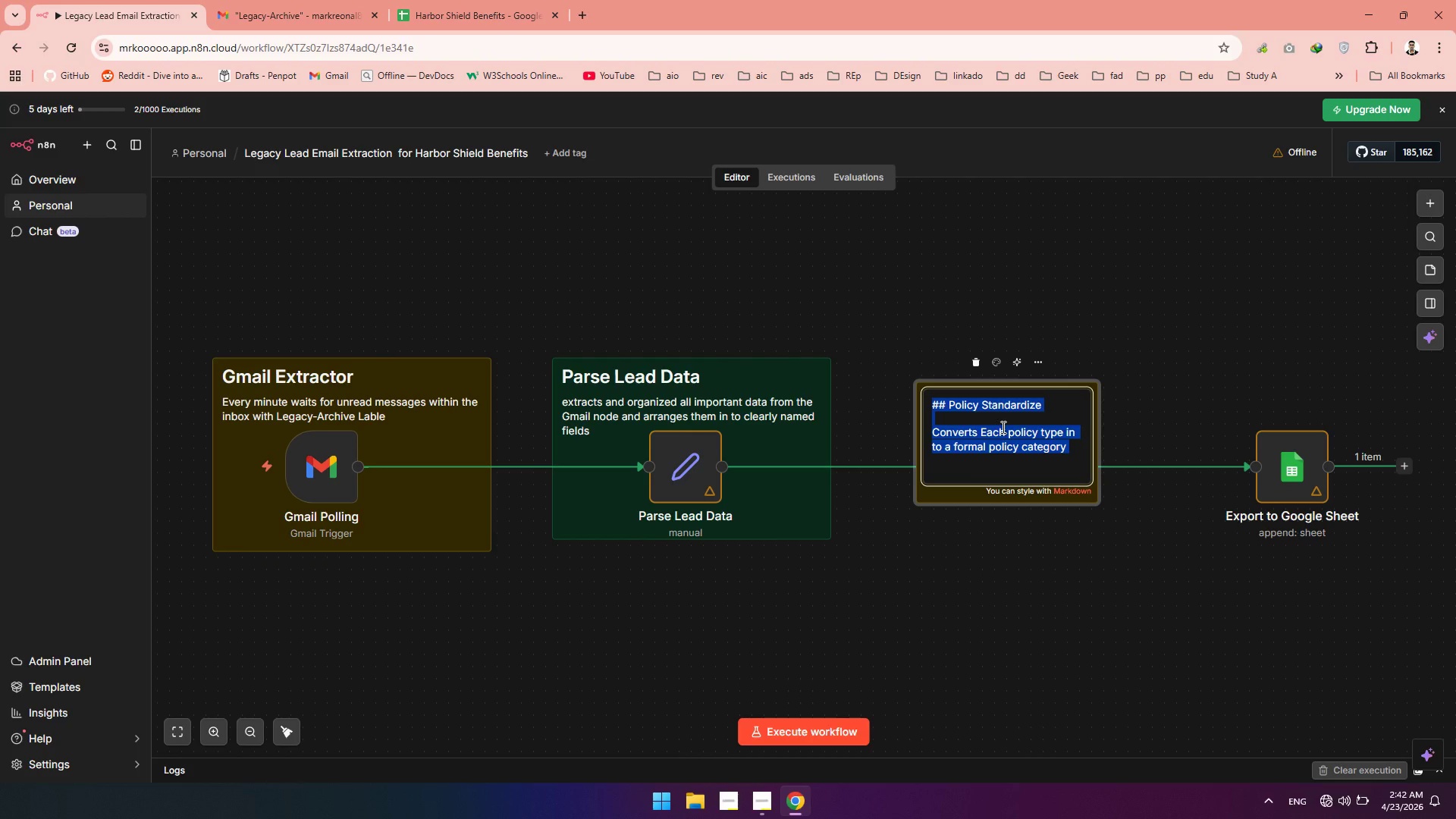 
key(Control+C)
 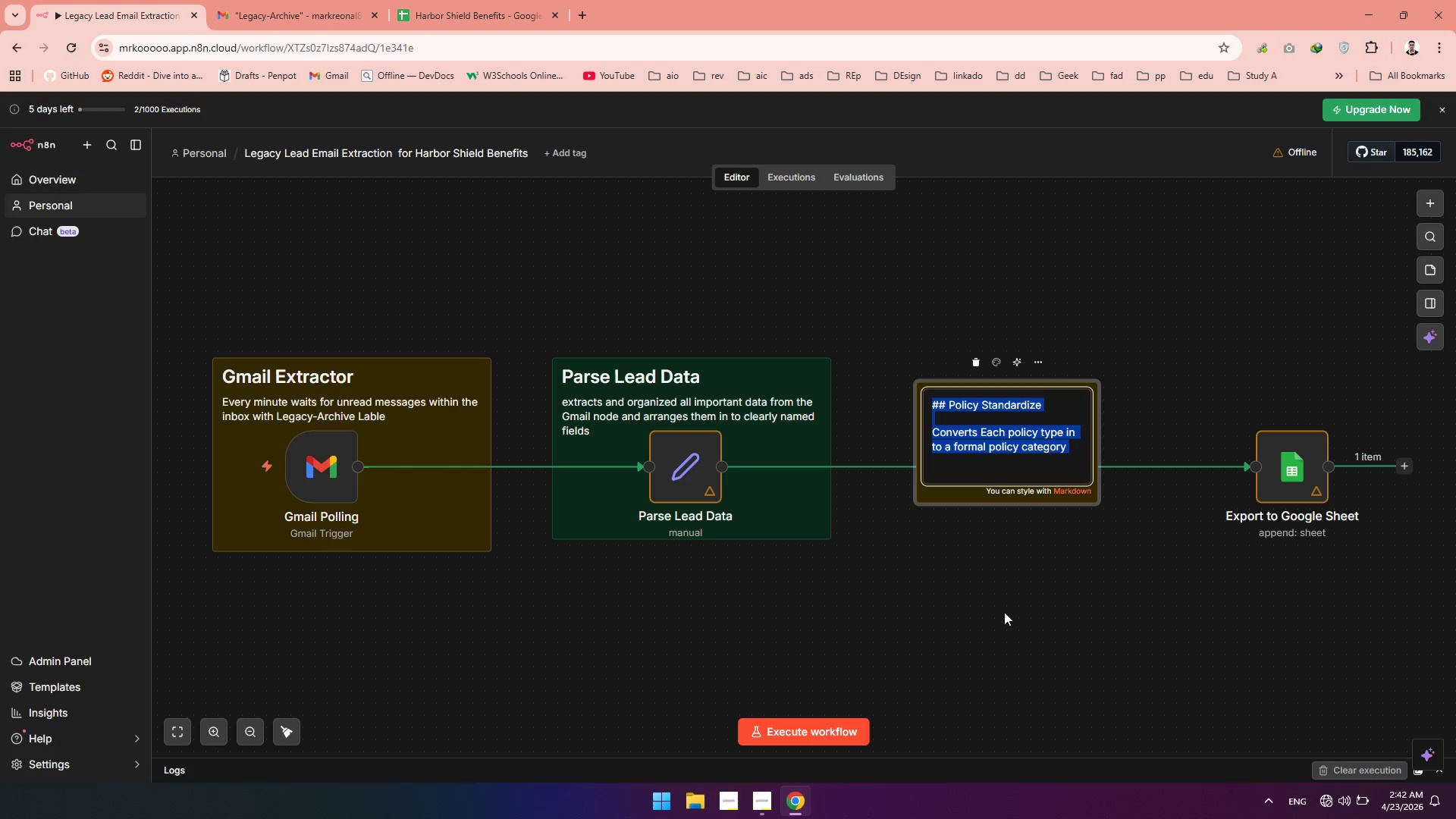 
left_click([1004, 612])
 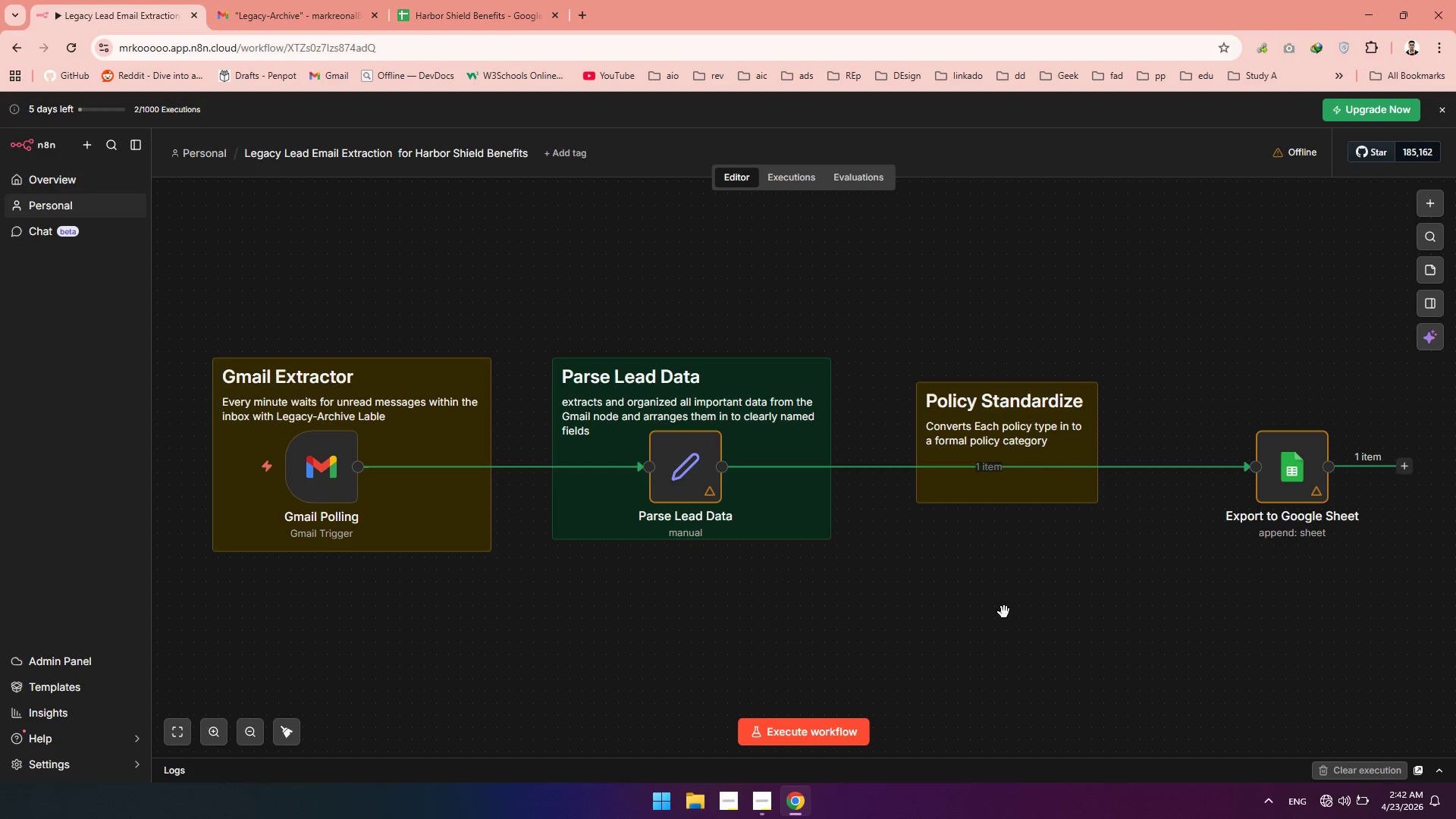 
key(Control+Z)
 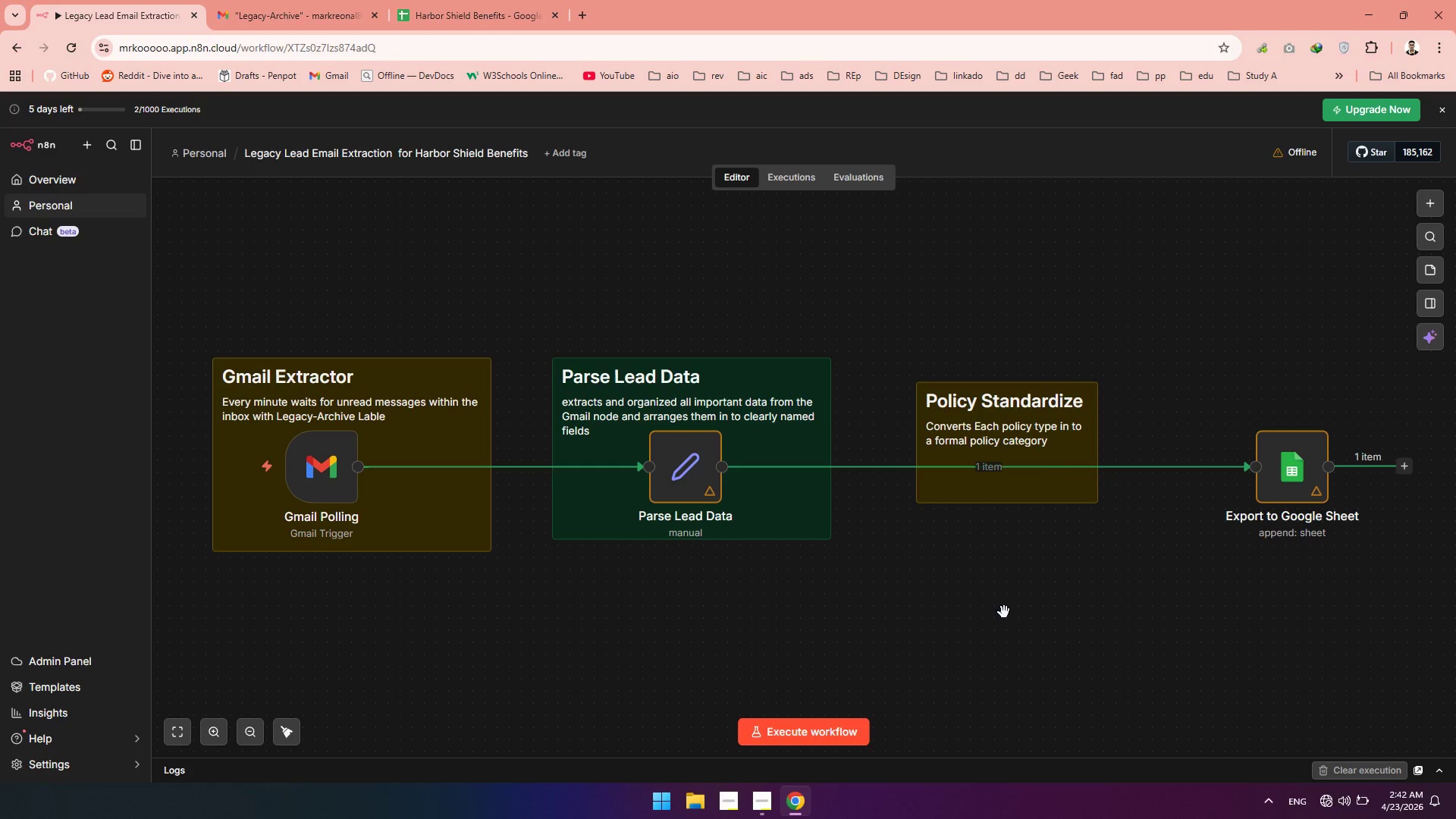 
key(Control+Z)
 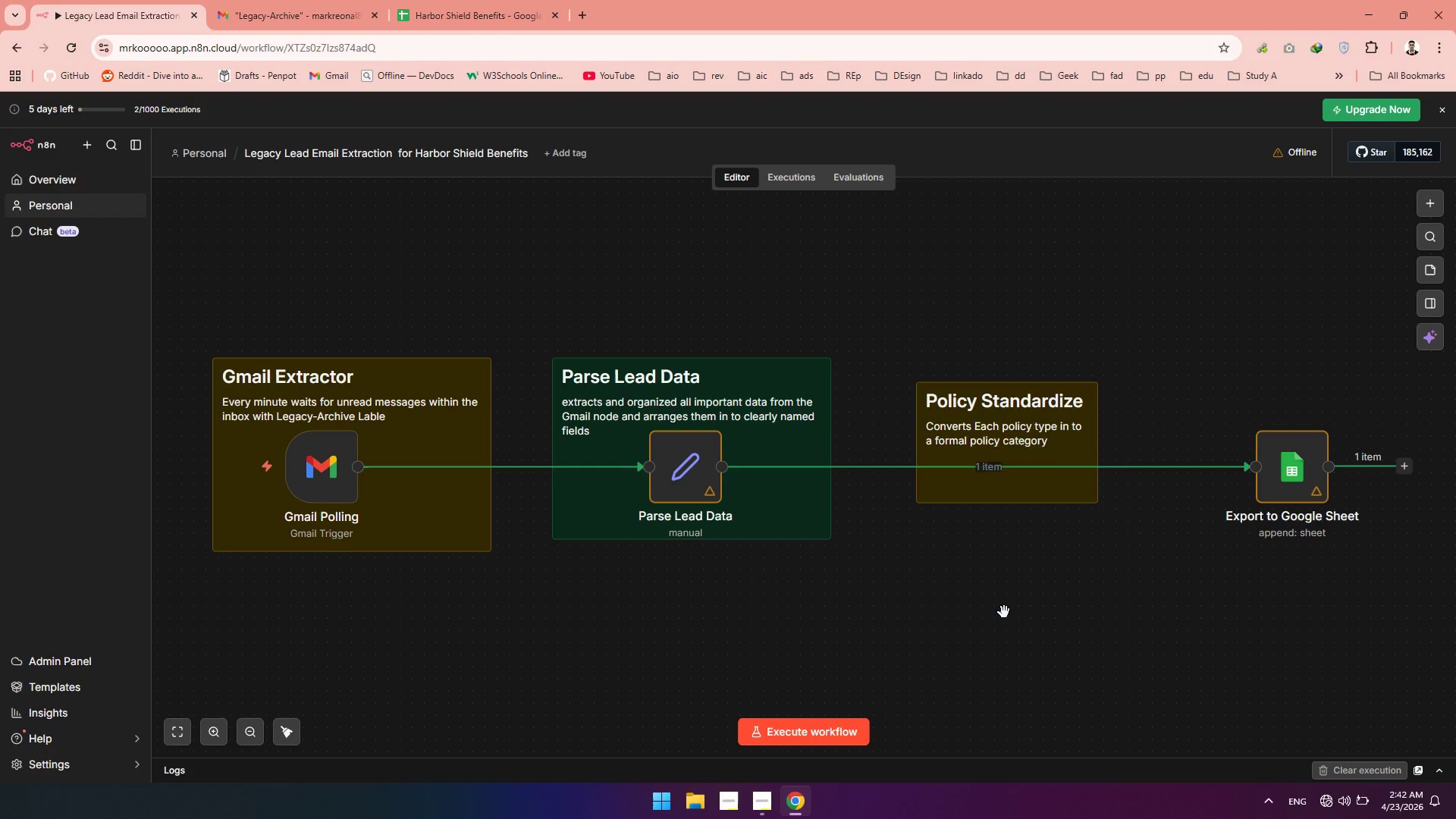 
key(Control+Z)
 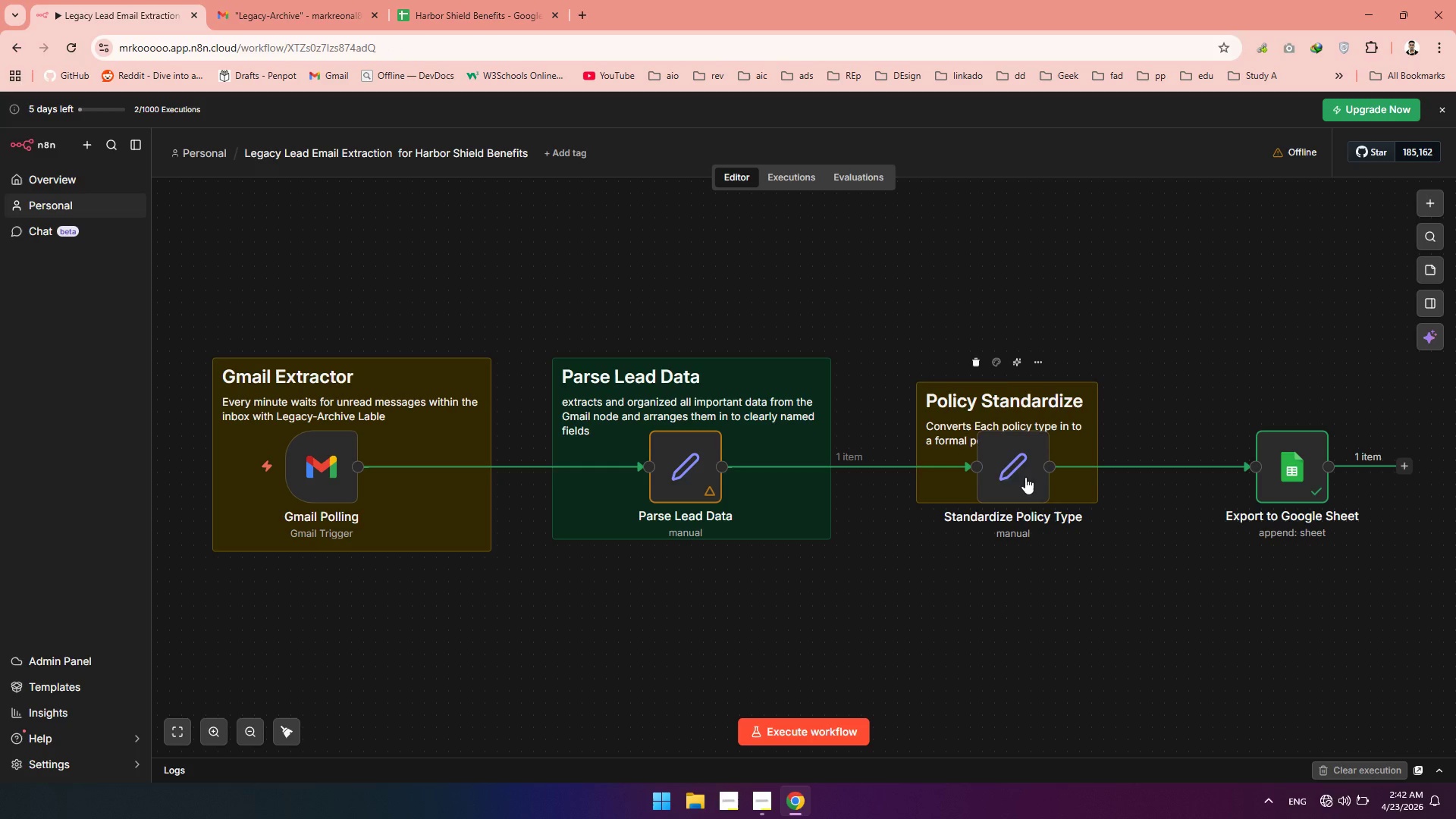 
double_click([1003, 463])
 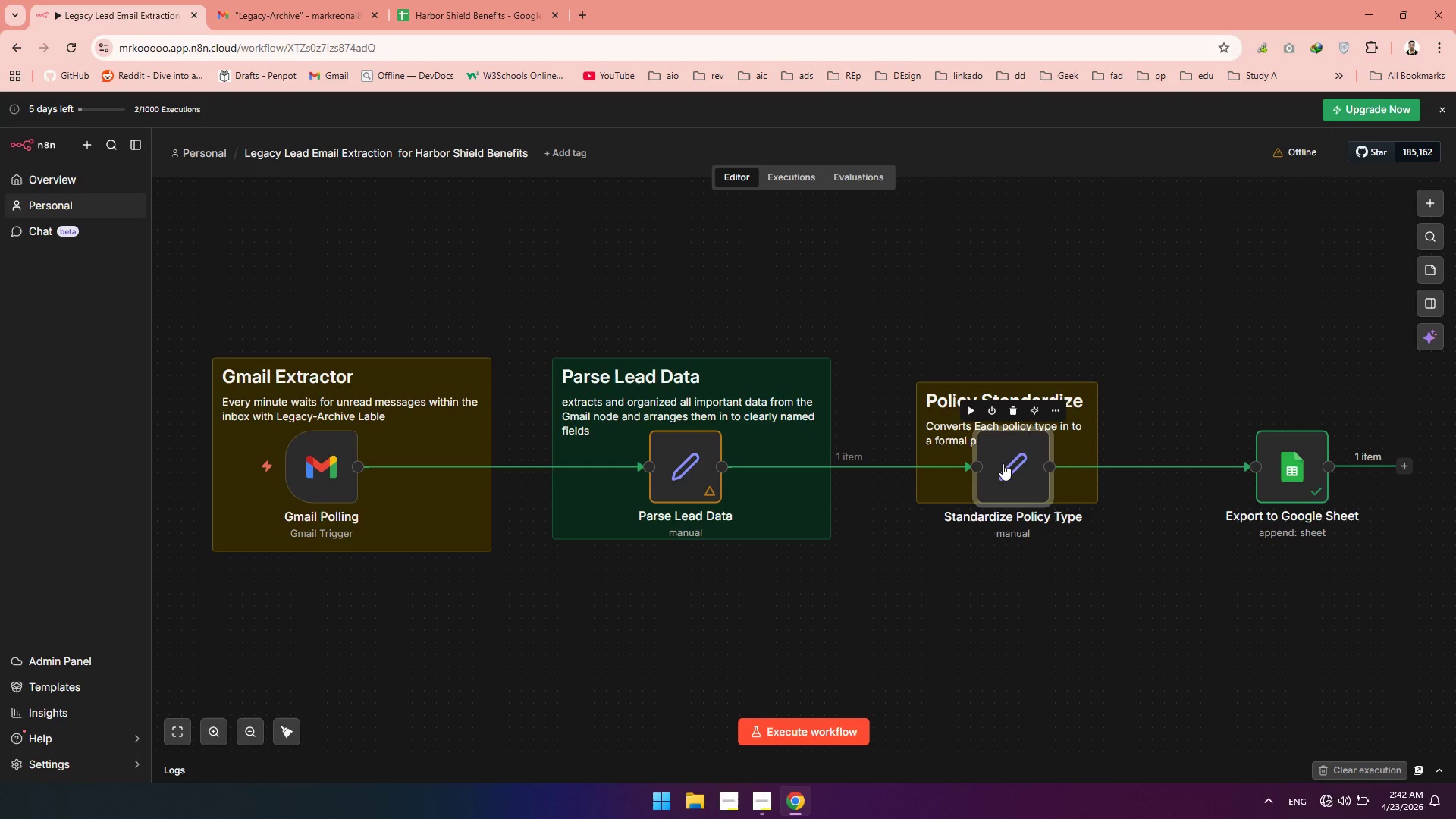 
triple_click([1003, 463])
 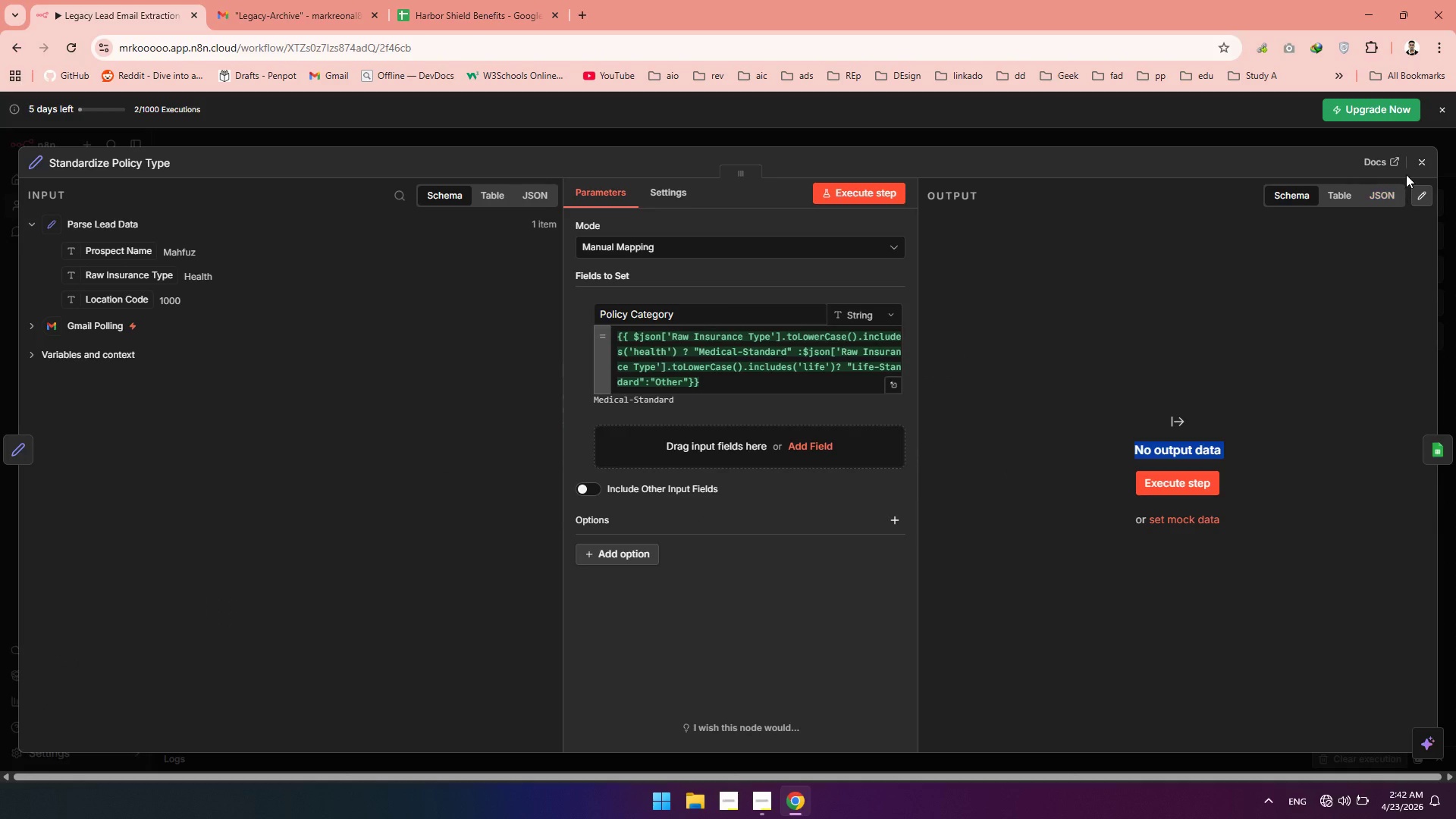 
left_click([1421, 151])
 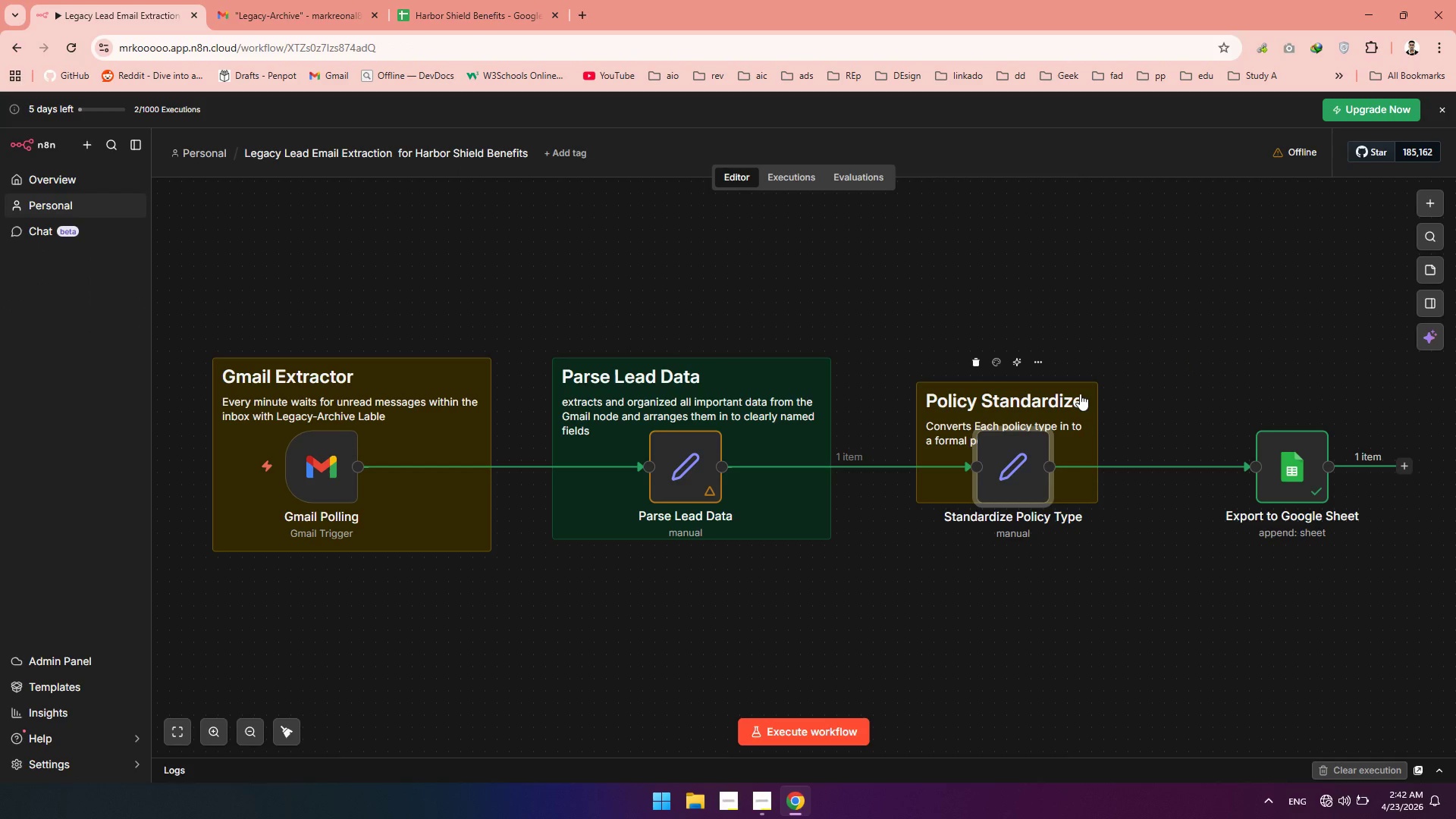 
left_click([1078, 396])
 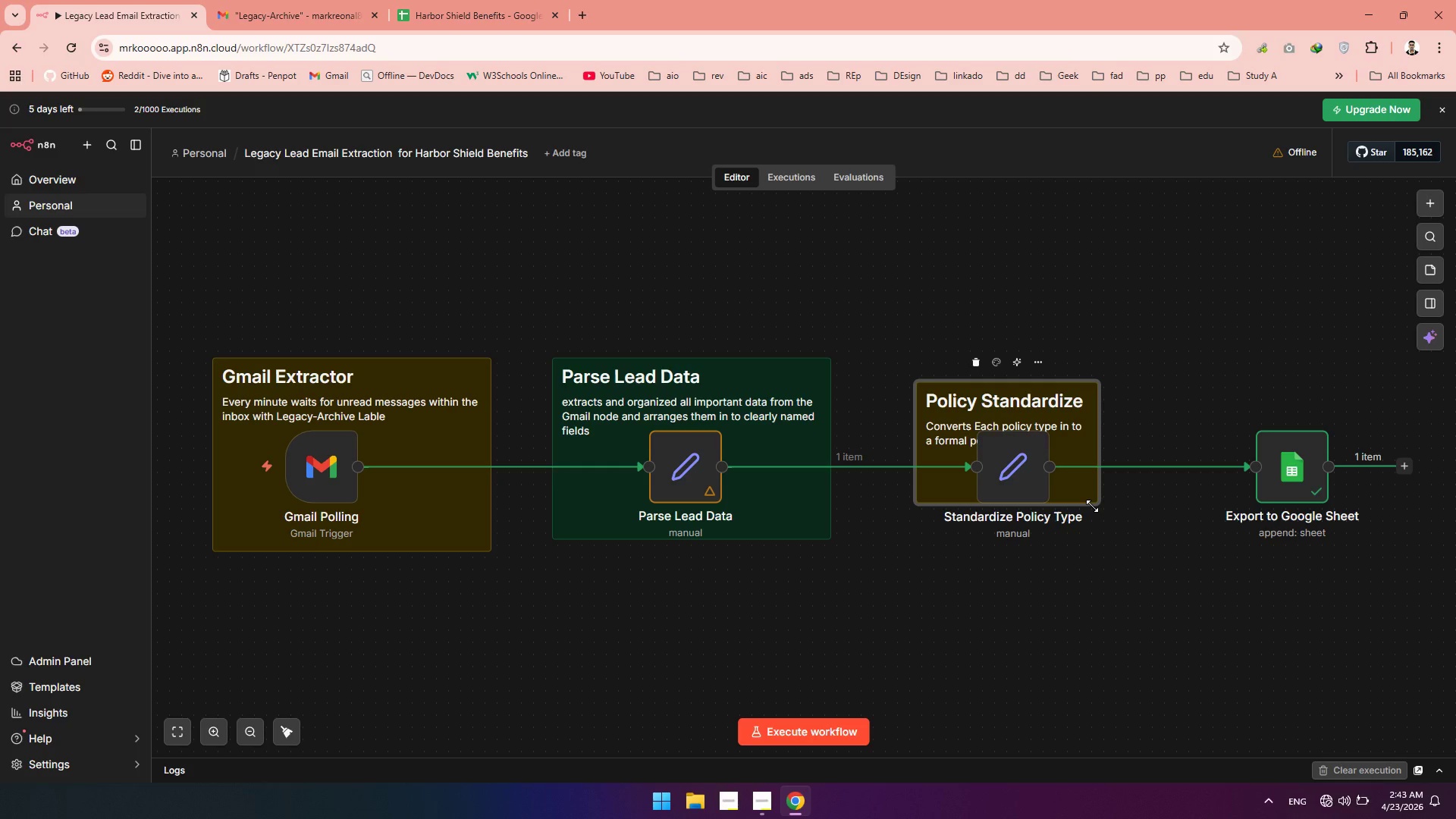 
left_click_drag(start_coordinate=[1092, 505], to_coordinate=[1125, 540])
 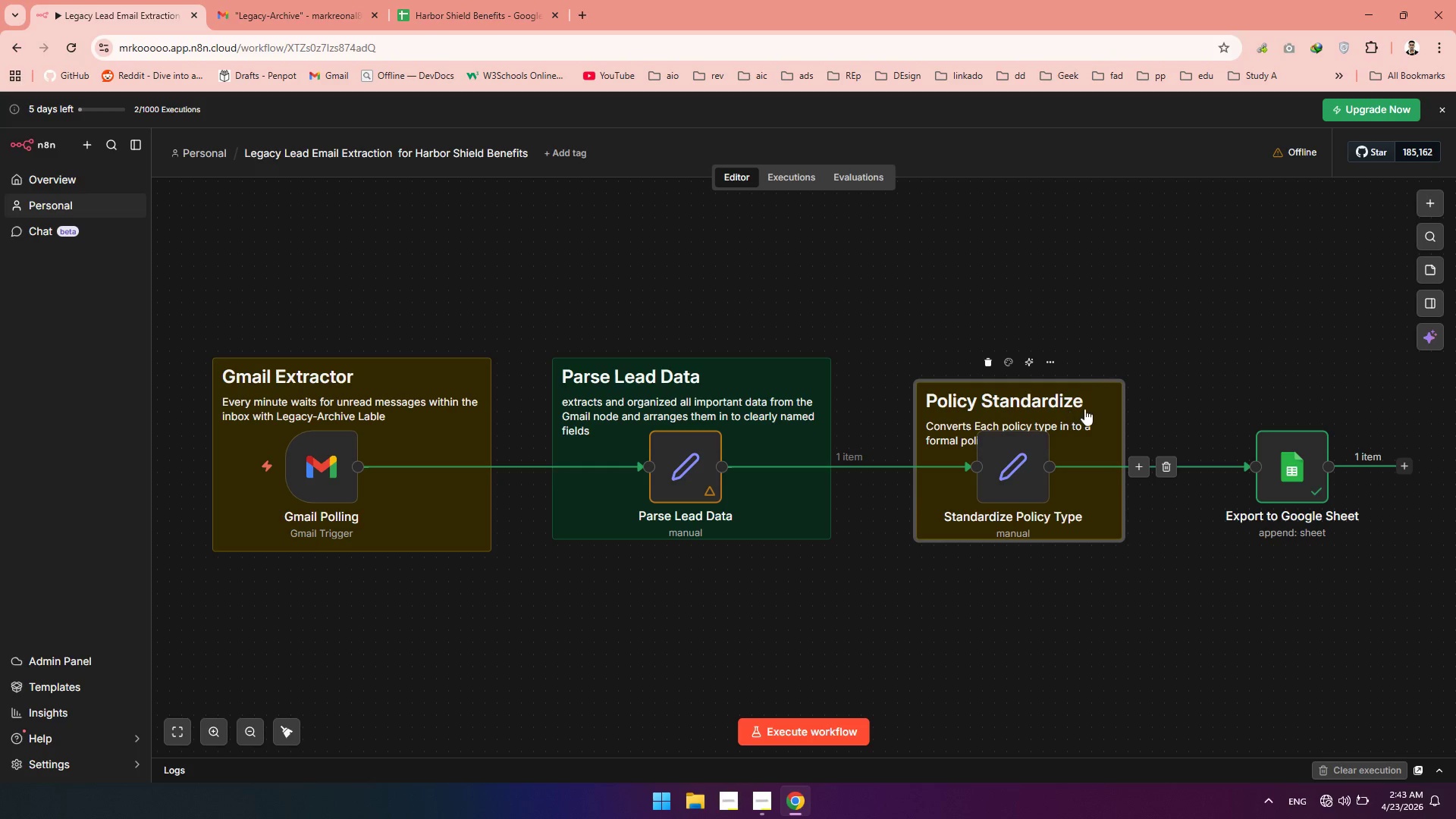 
left_click_drag(start_coordinate=[1094, 407], to_coordinate=[1080, 381])
 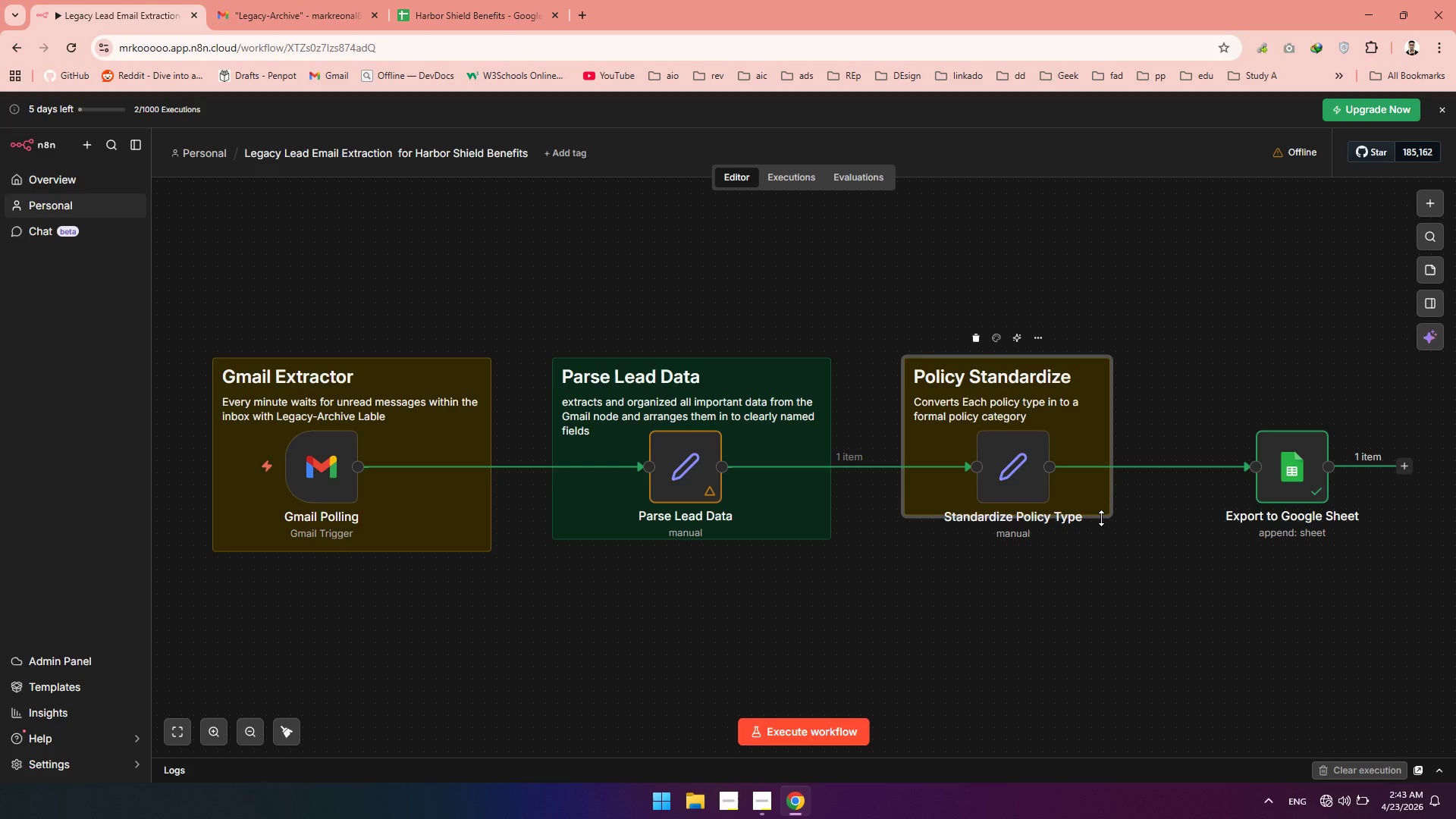 
left_click_drag(start_coordinate=[1101, 518], to_coordinate=[1107, 541])
 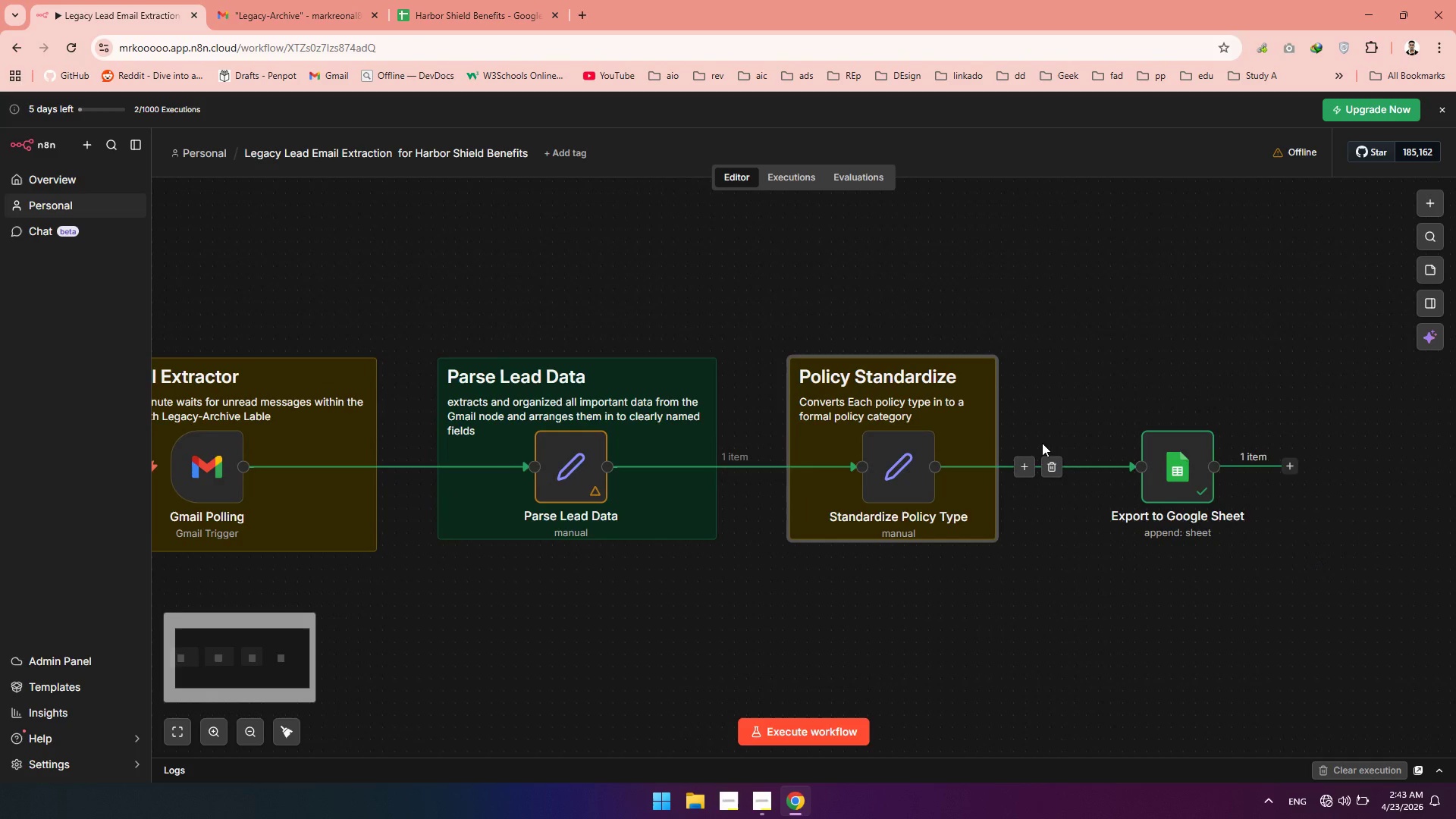 
wait(5.69)
 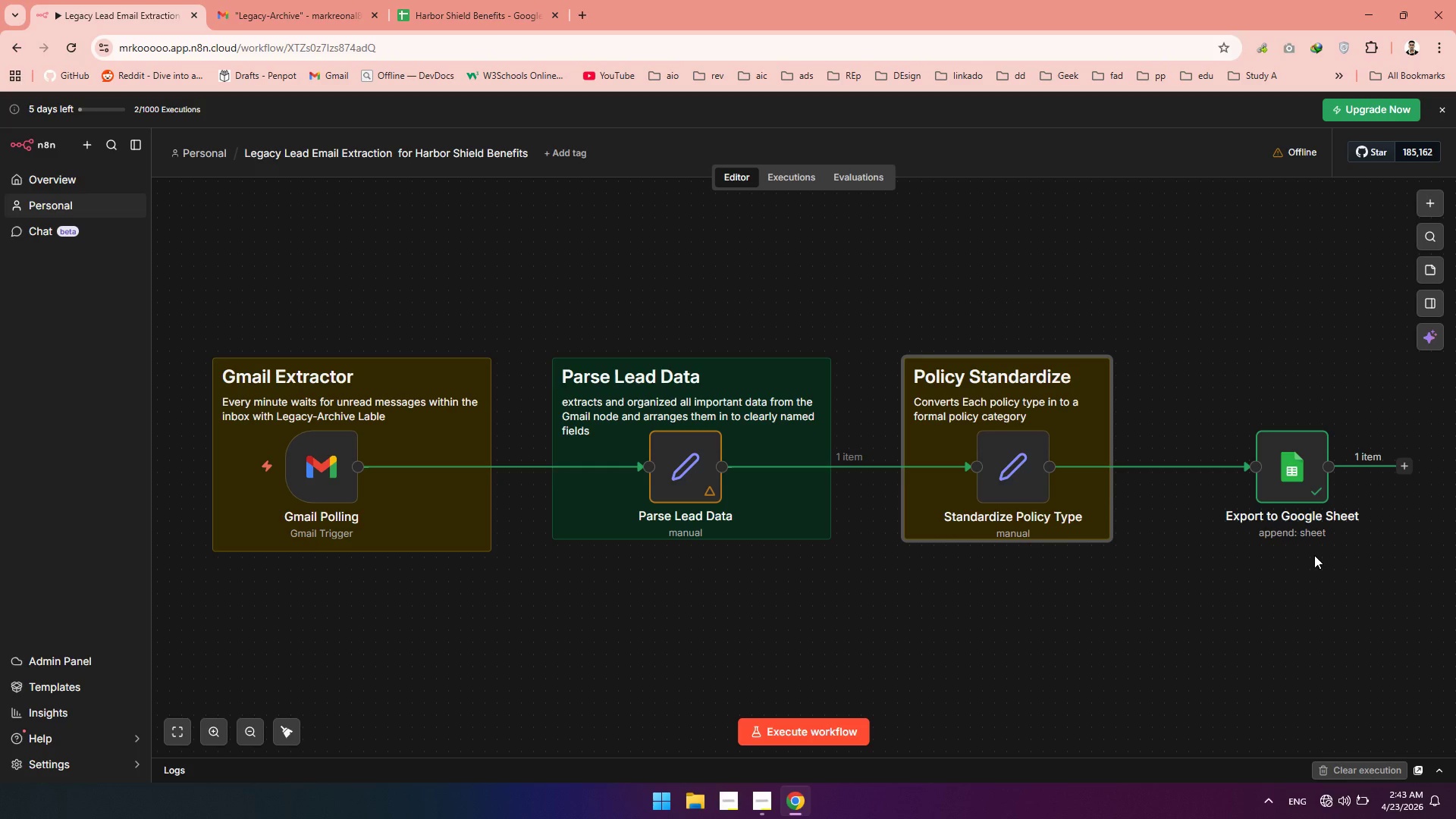 
left_click([879, 339])
 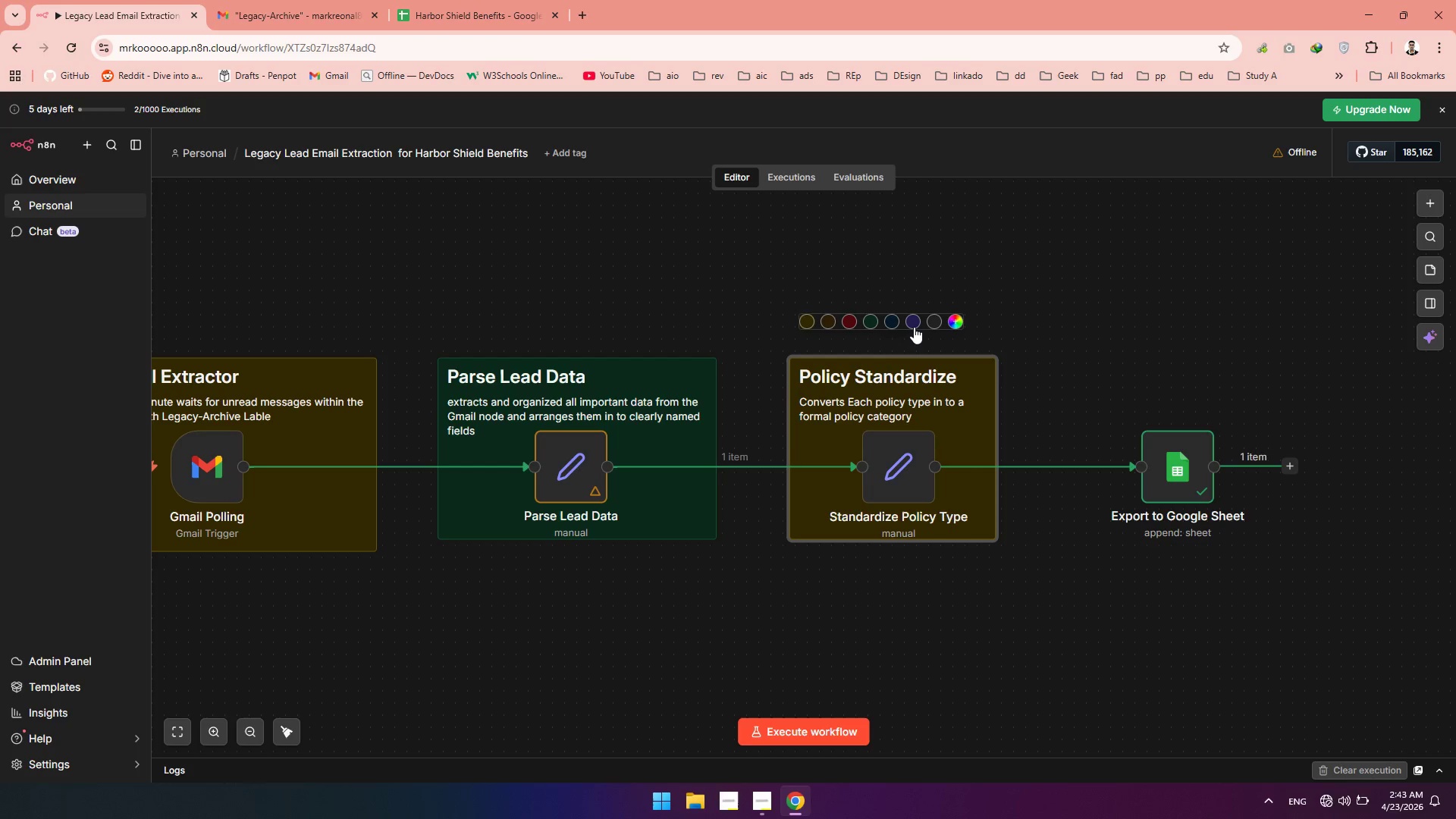 
left_click([914, 327])
 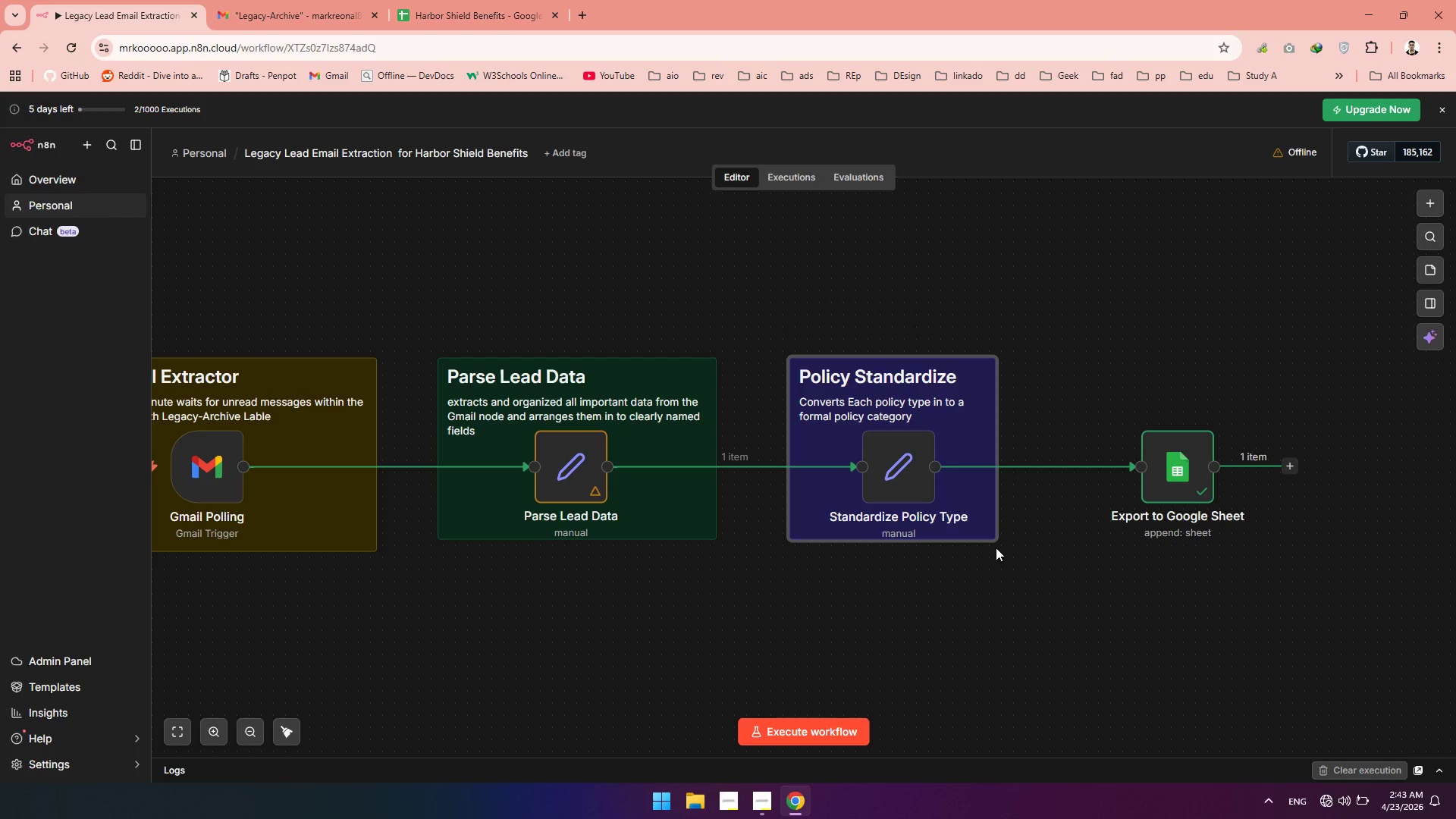 
left_click_drag(start_coordinate=[985, 539], to_coordinate=[985, 546])
 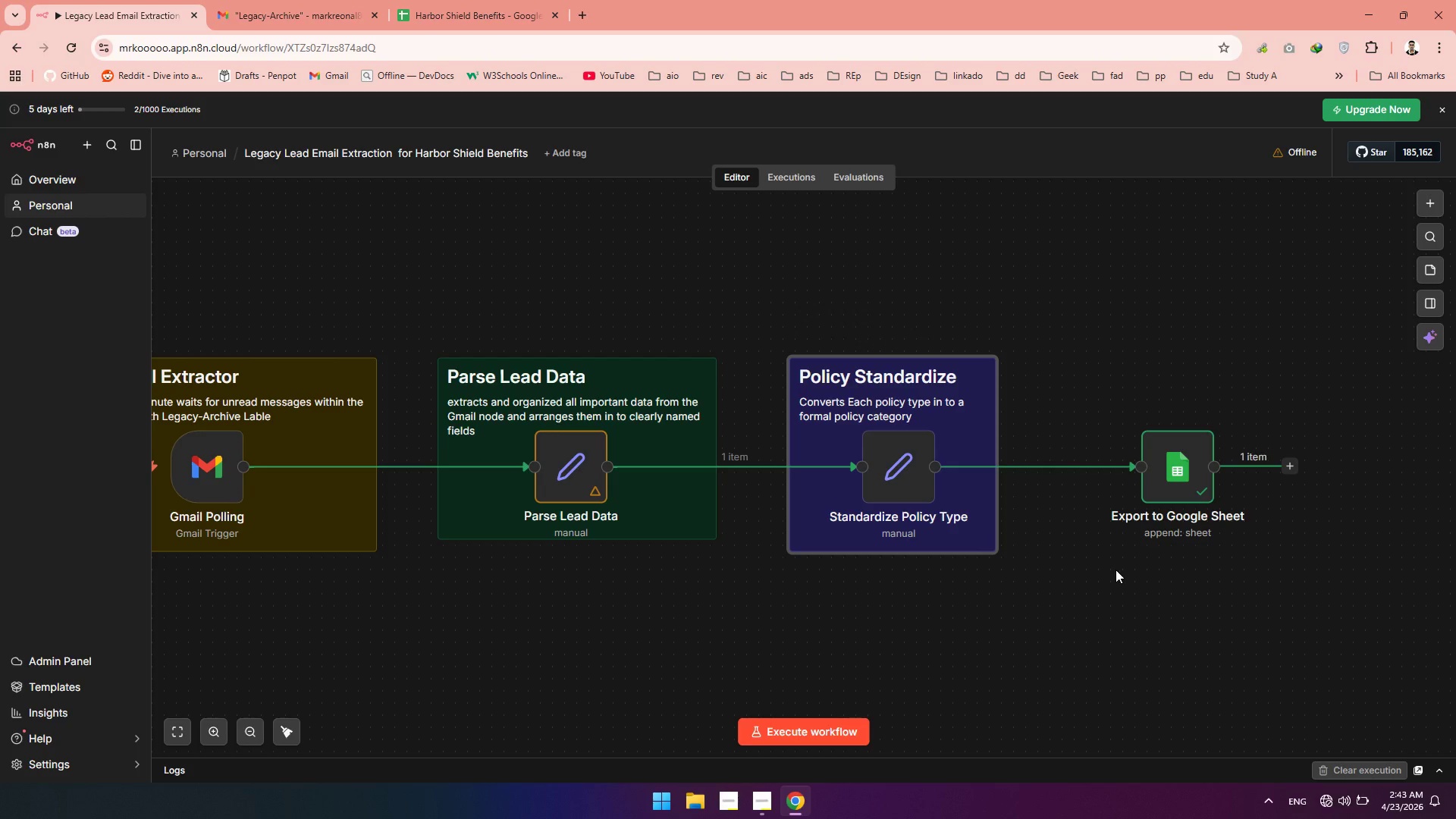 
left_click([1116, 570])
 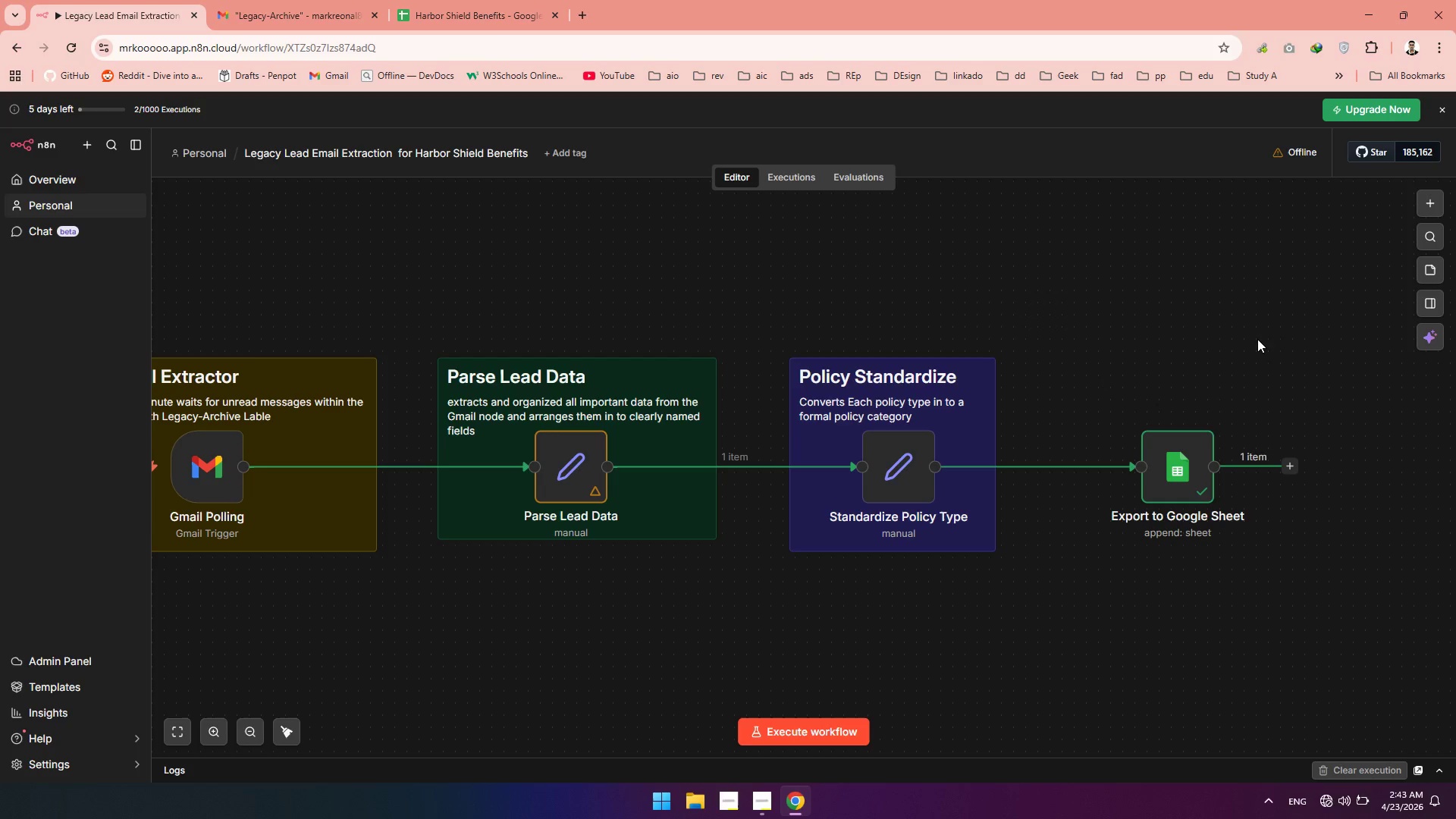 
left_click([1429, 265])
 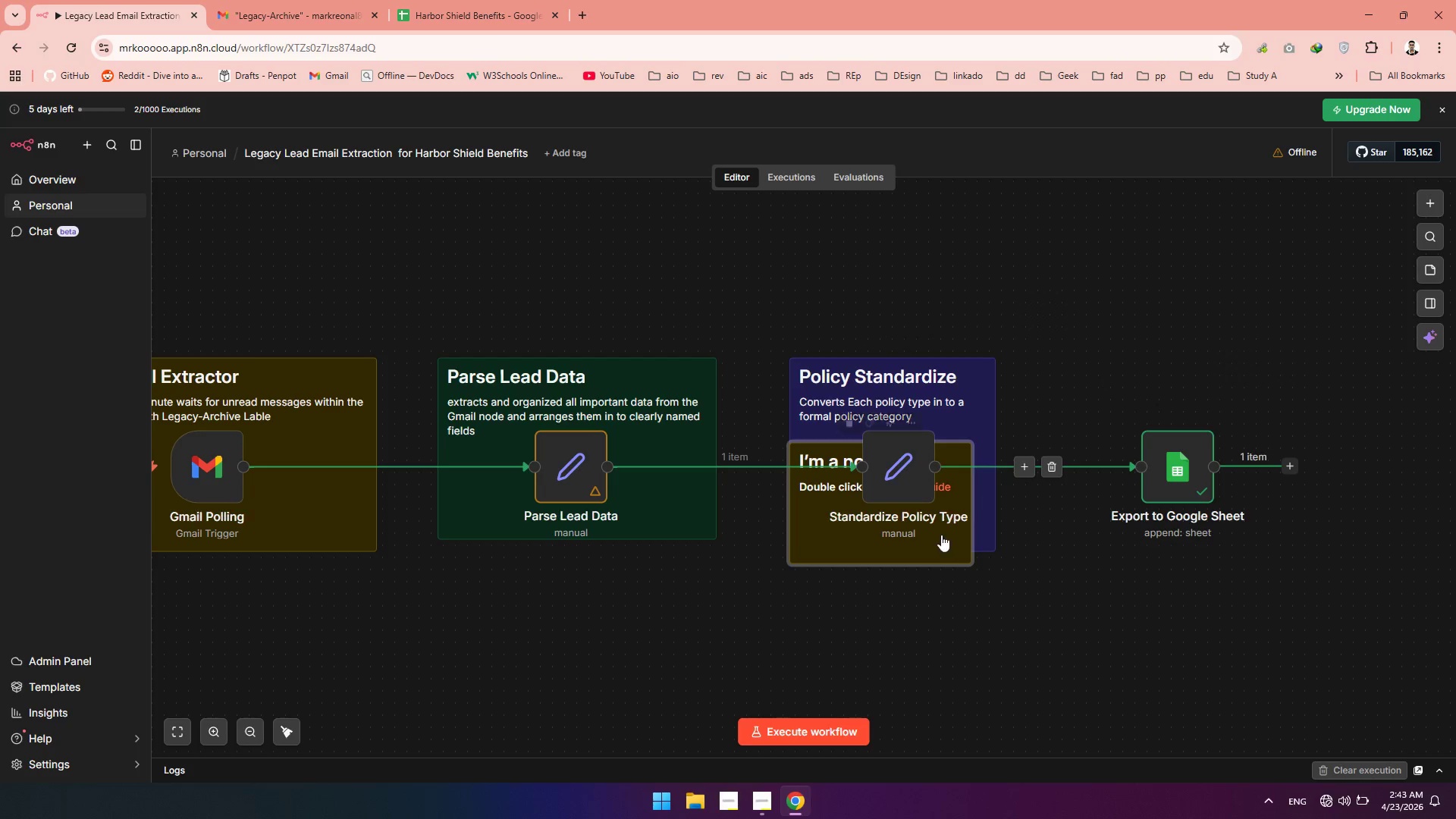 
left_click_drag(start_coordinate=[905, 548], to_coordinate=[1208, 399])
 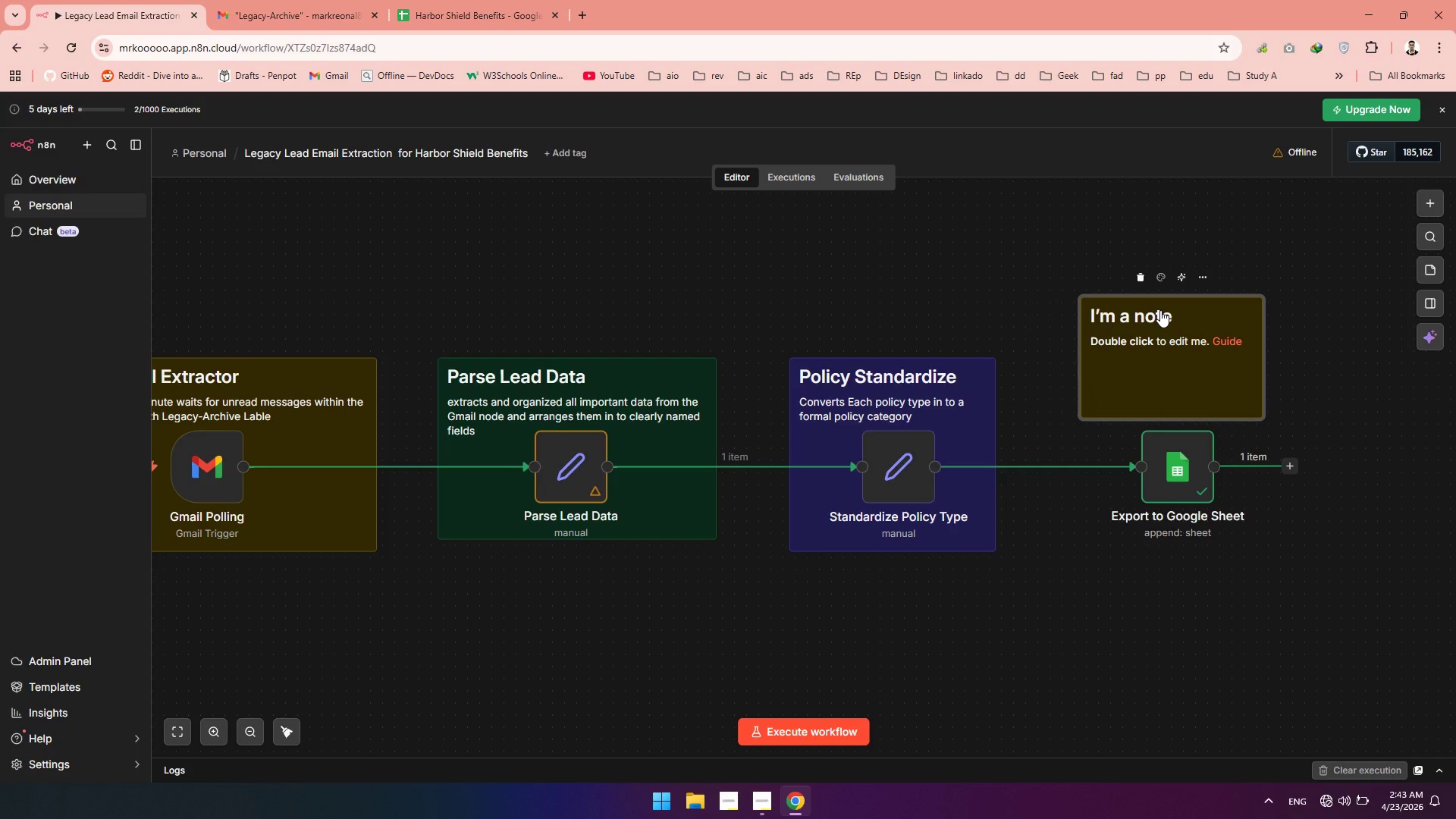 
double_click([1160, 310])
 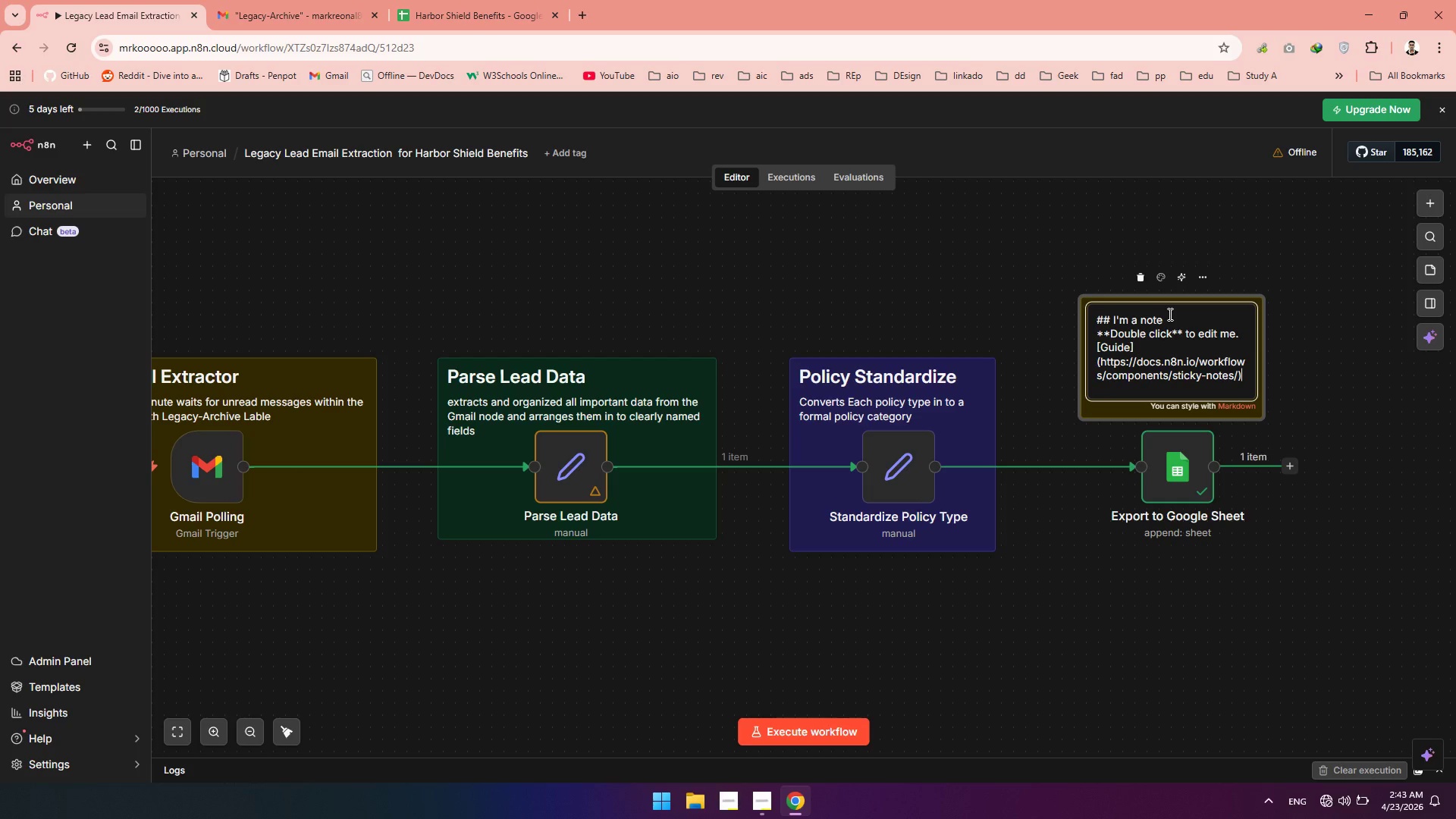 
left_click_drag(start_coordinate=[1169, 314], to_coordinate=[1116, 320])
 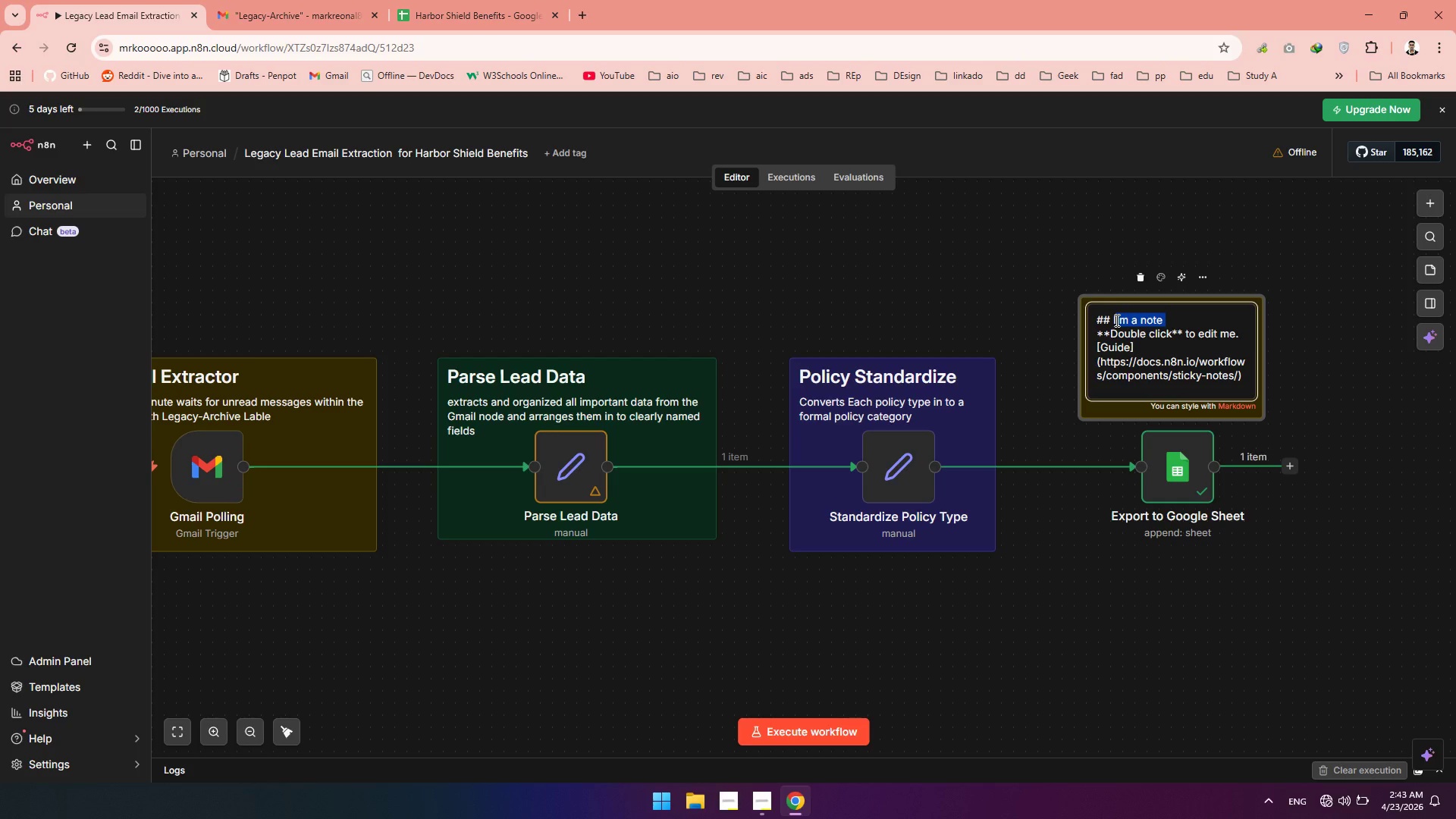 
hold_key(key=ShiftLeft, duration=0.47)